 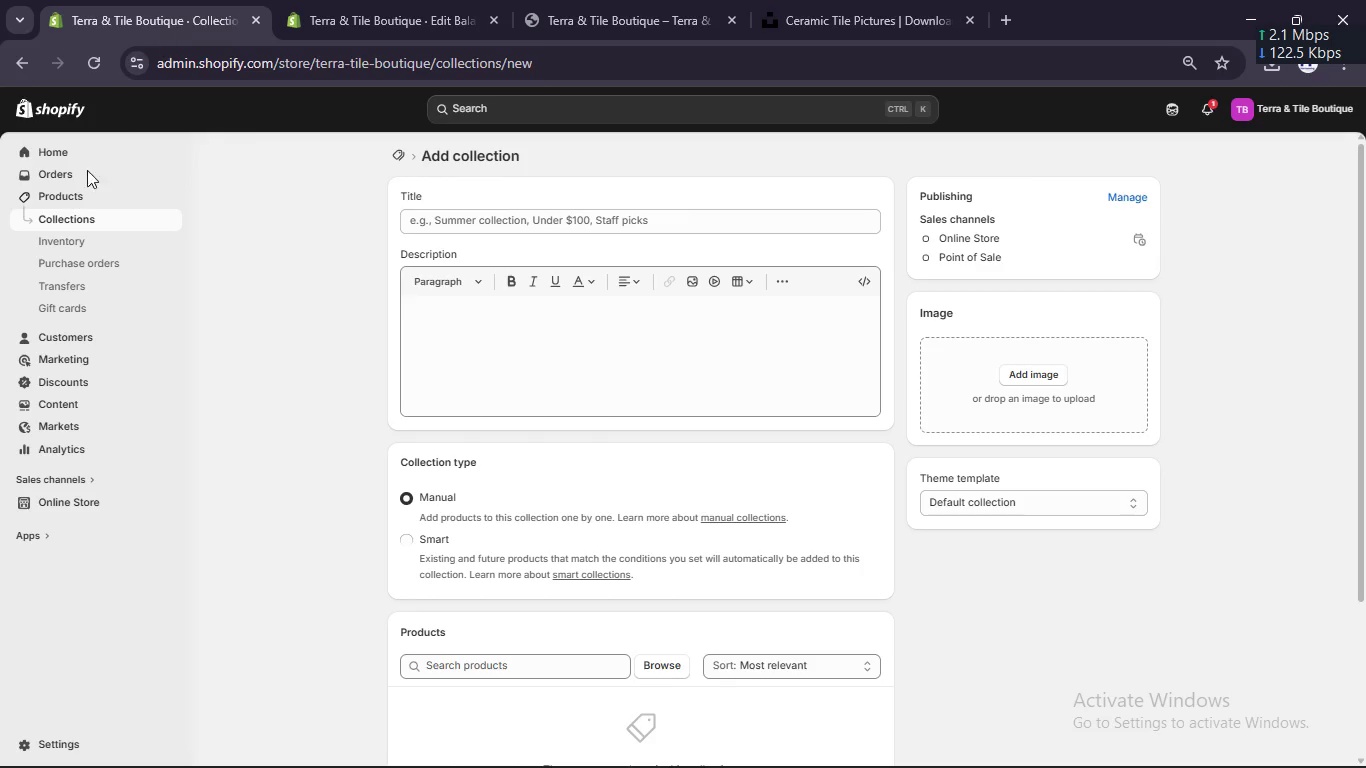 
mouse_move([62, 371])
 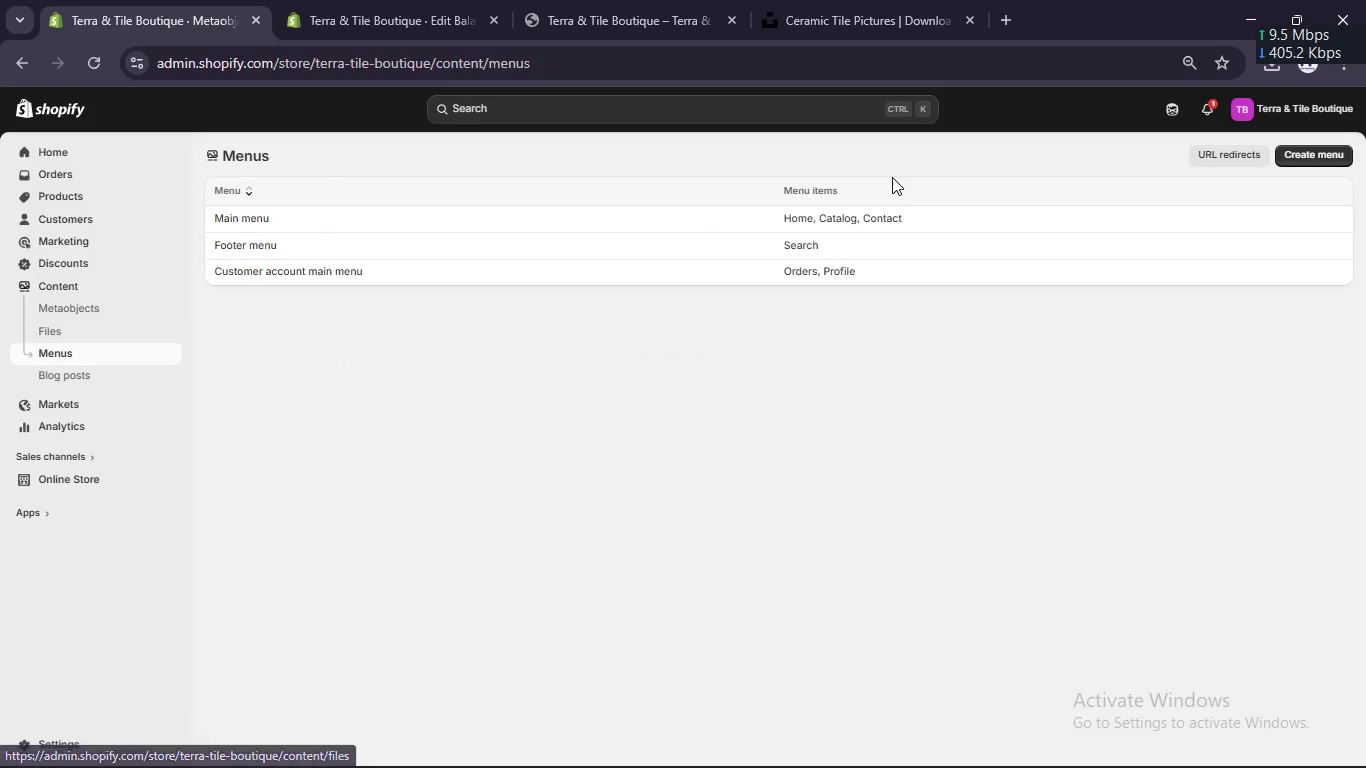 
left_click([854, 215])
 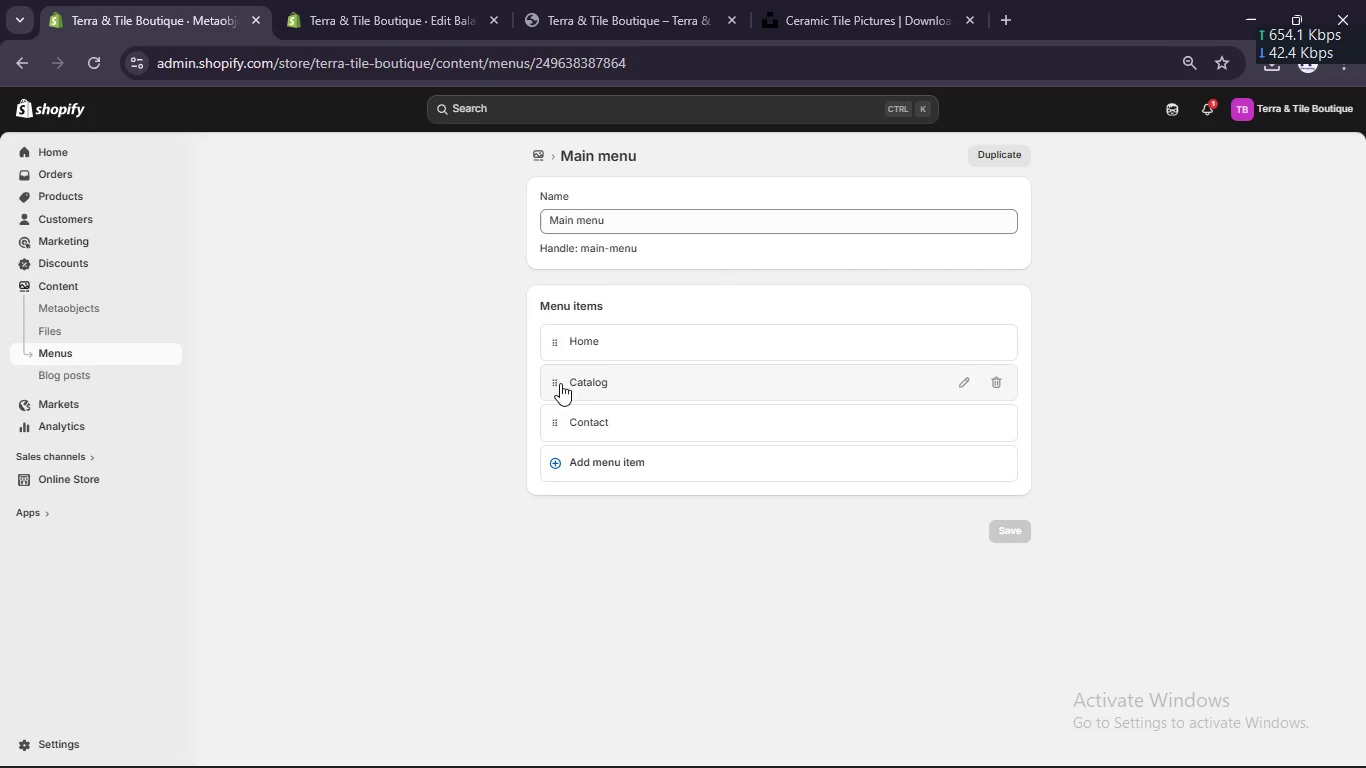 
mouse_move([586, 467])
 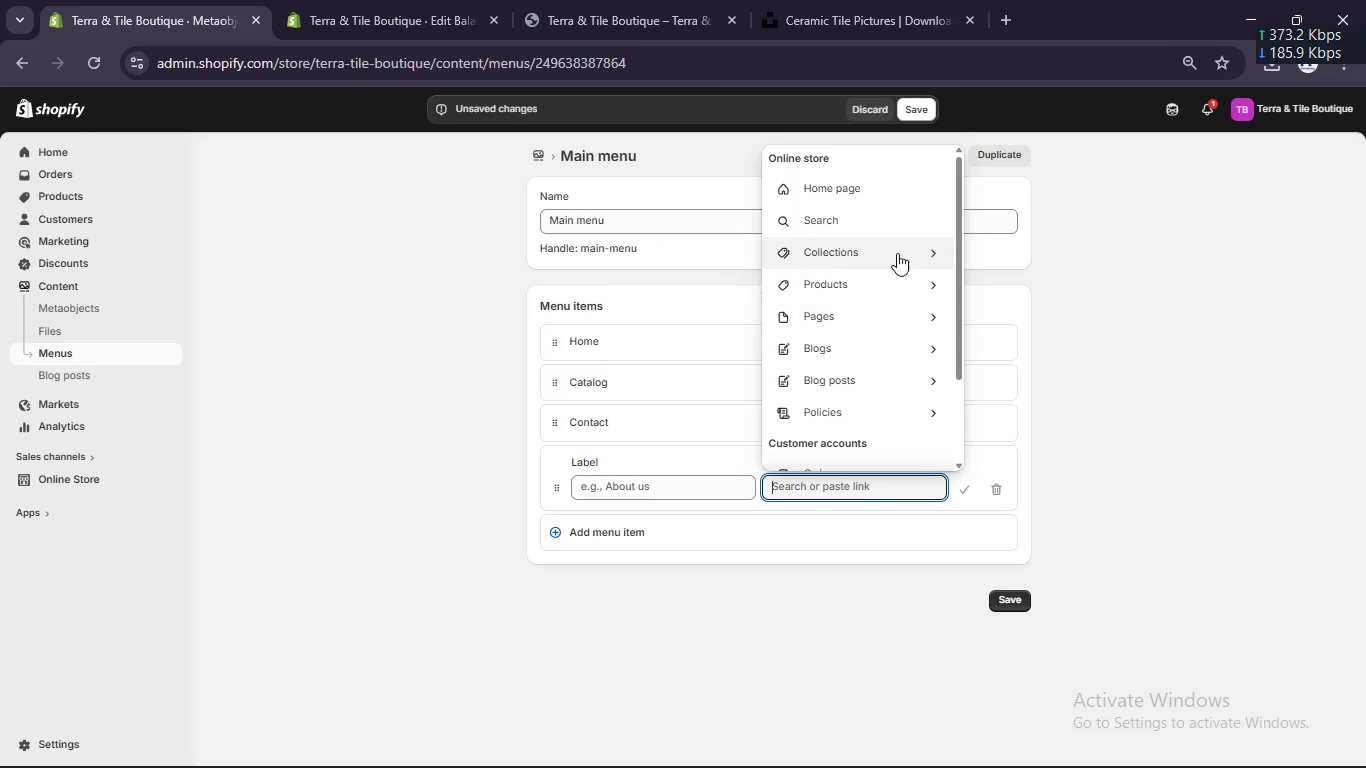 
left_click([927, 250])
 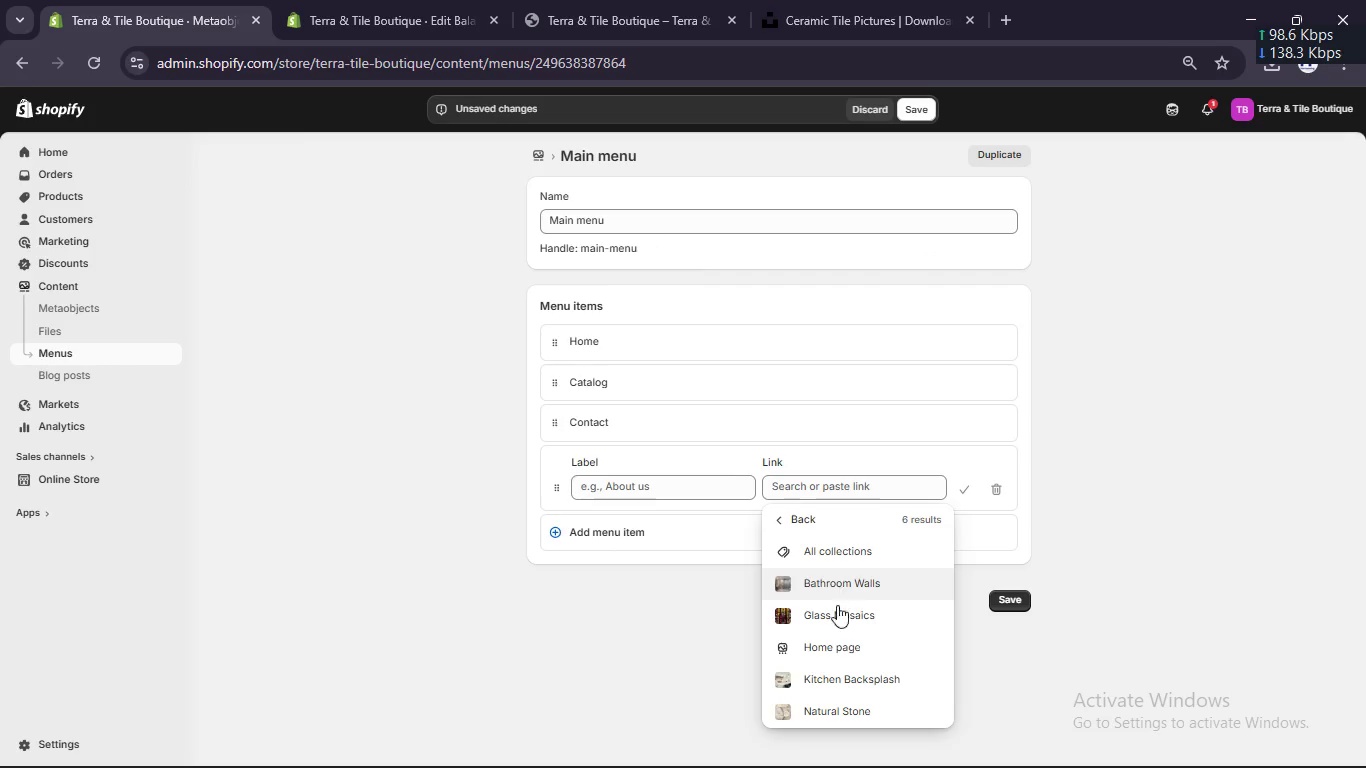 
left_click([828, 673])
 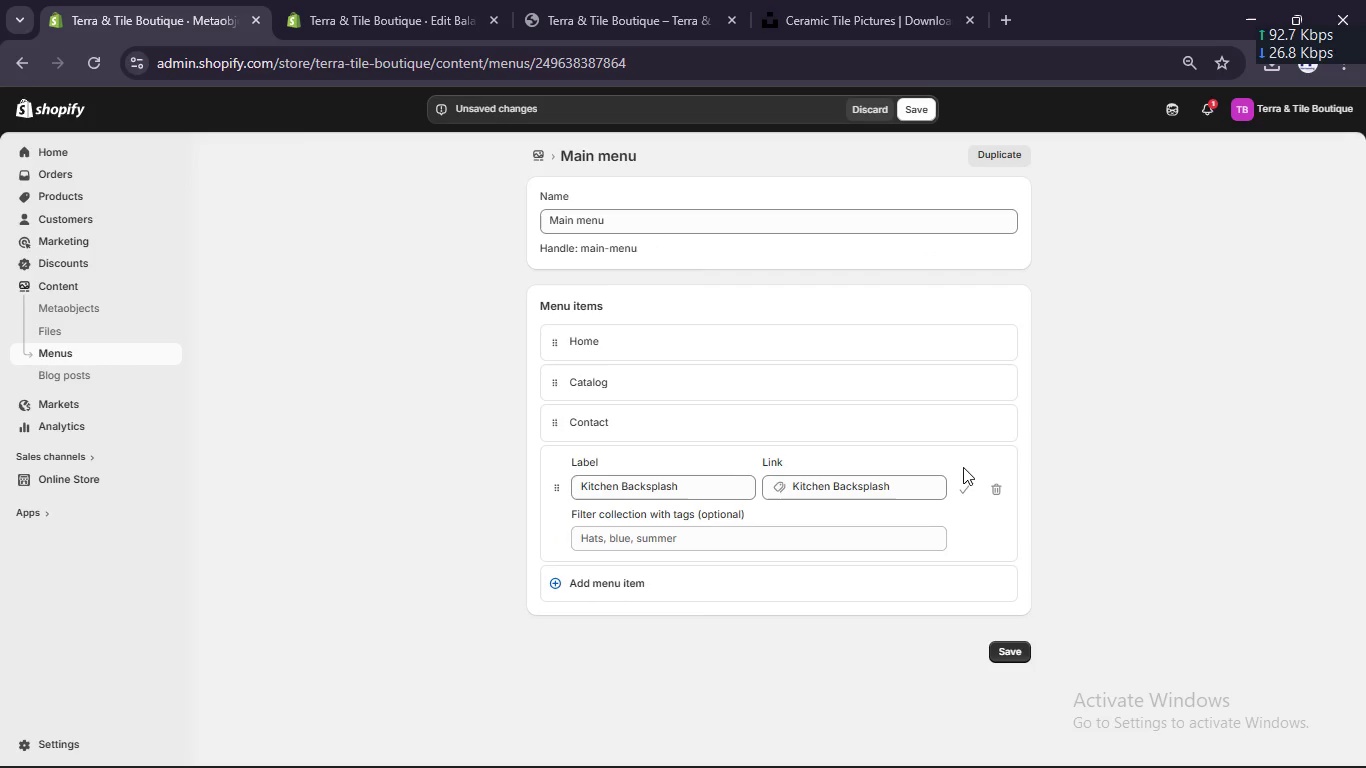 
left_click([968, 485])
 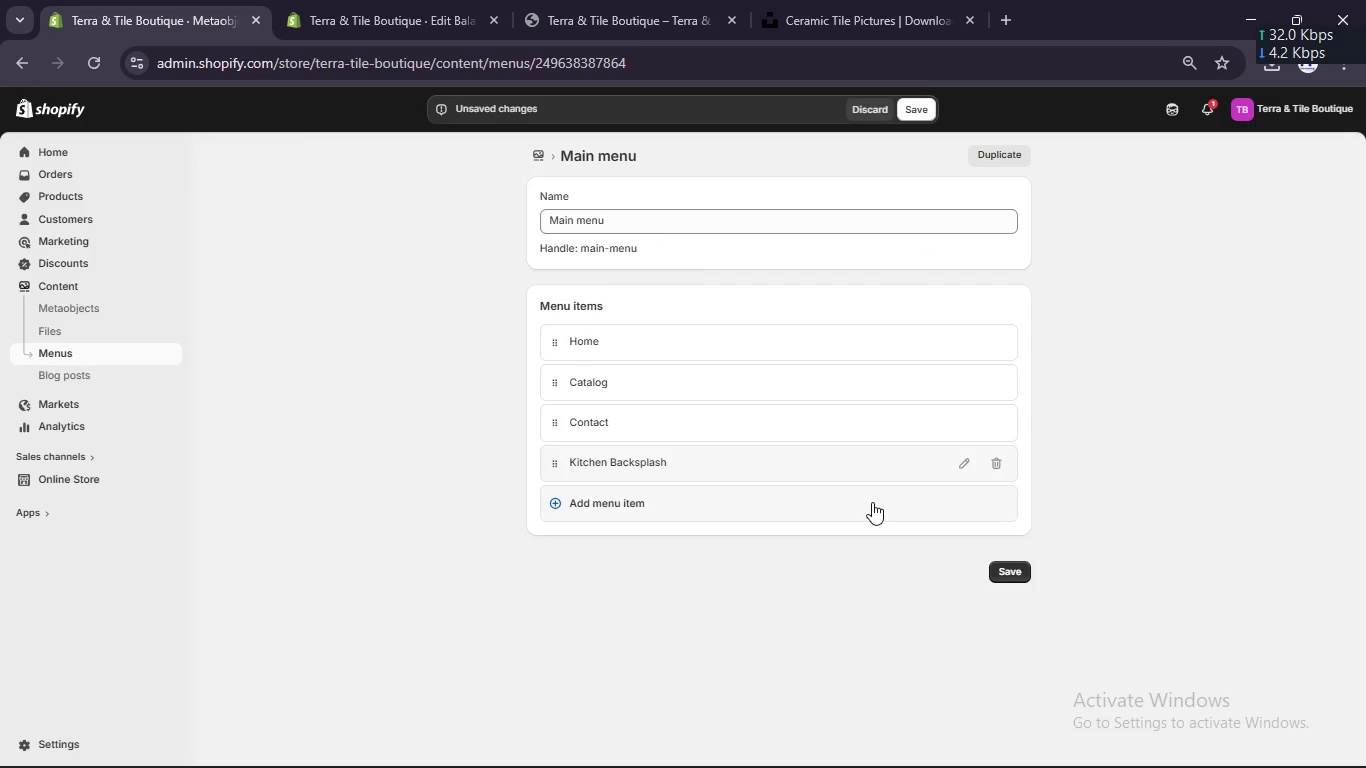 
left_click([872, 502])
 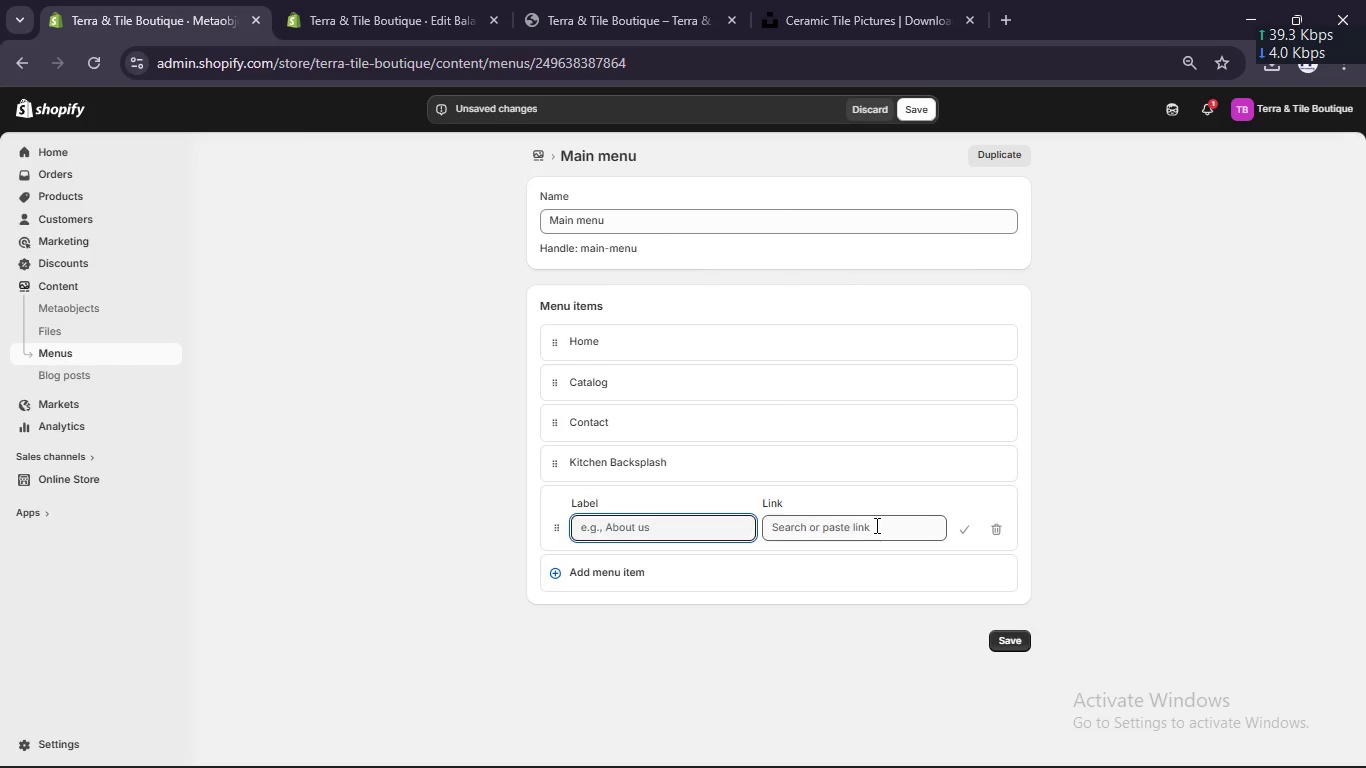 
left_click([875, 525])
 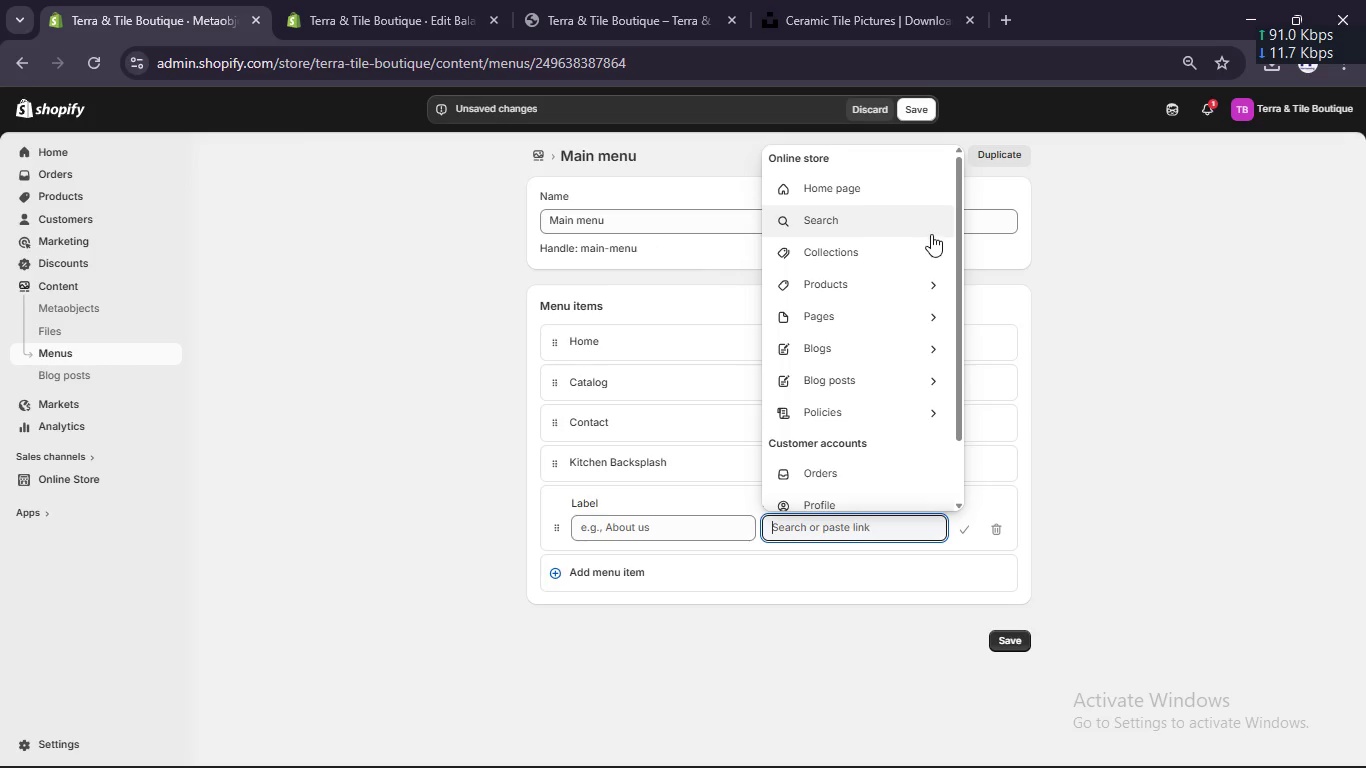 
left_click([934, 244])
 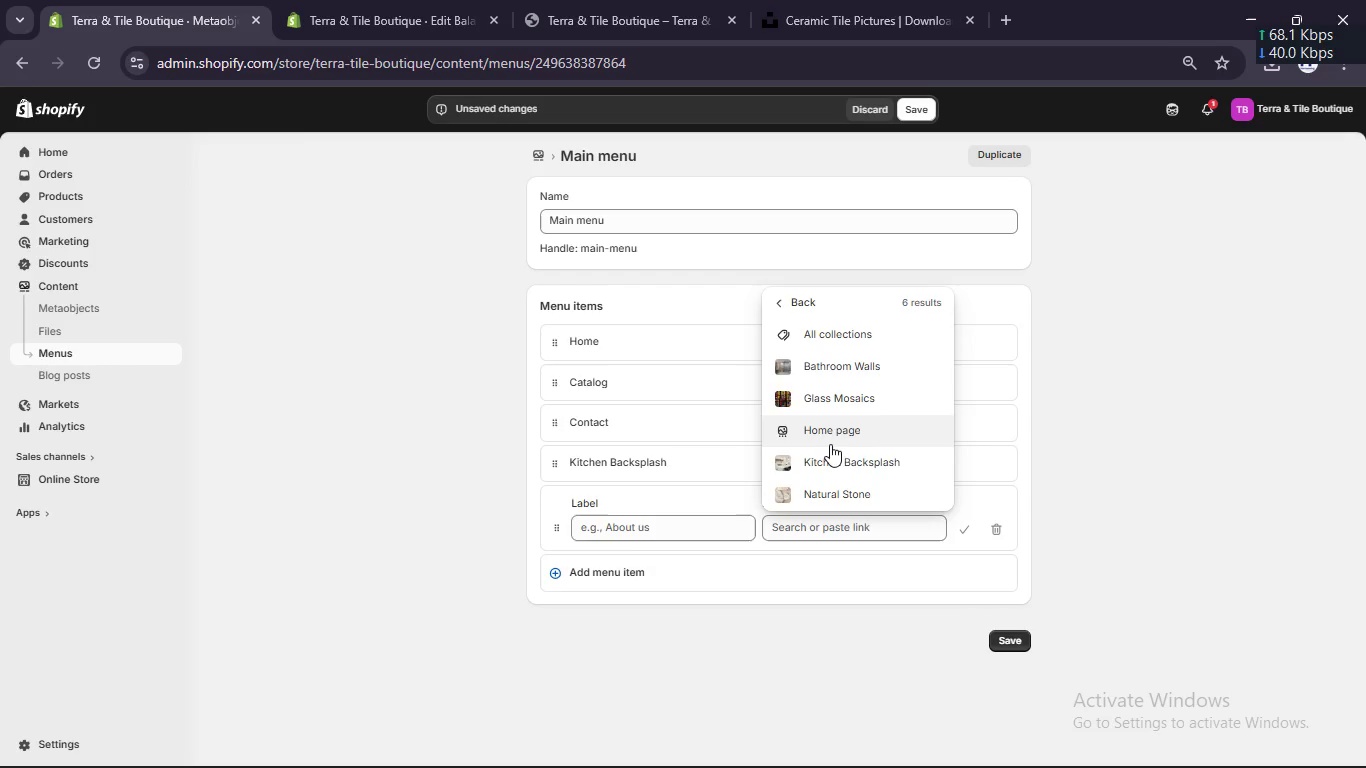 
left_click([855, 368])
 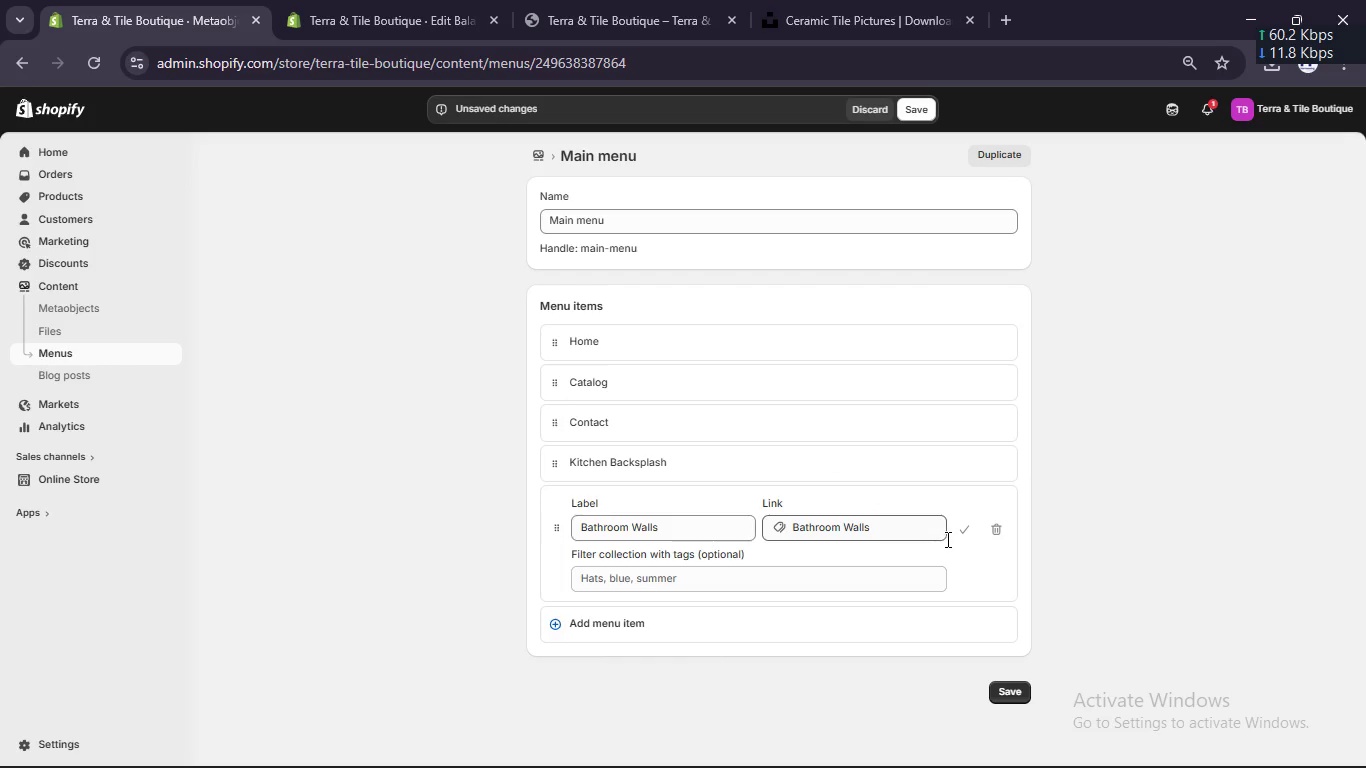 
left_click([961, 524])
 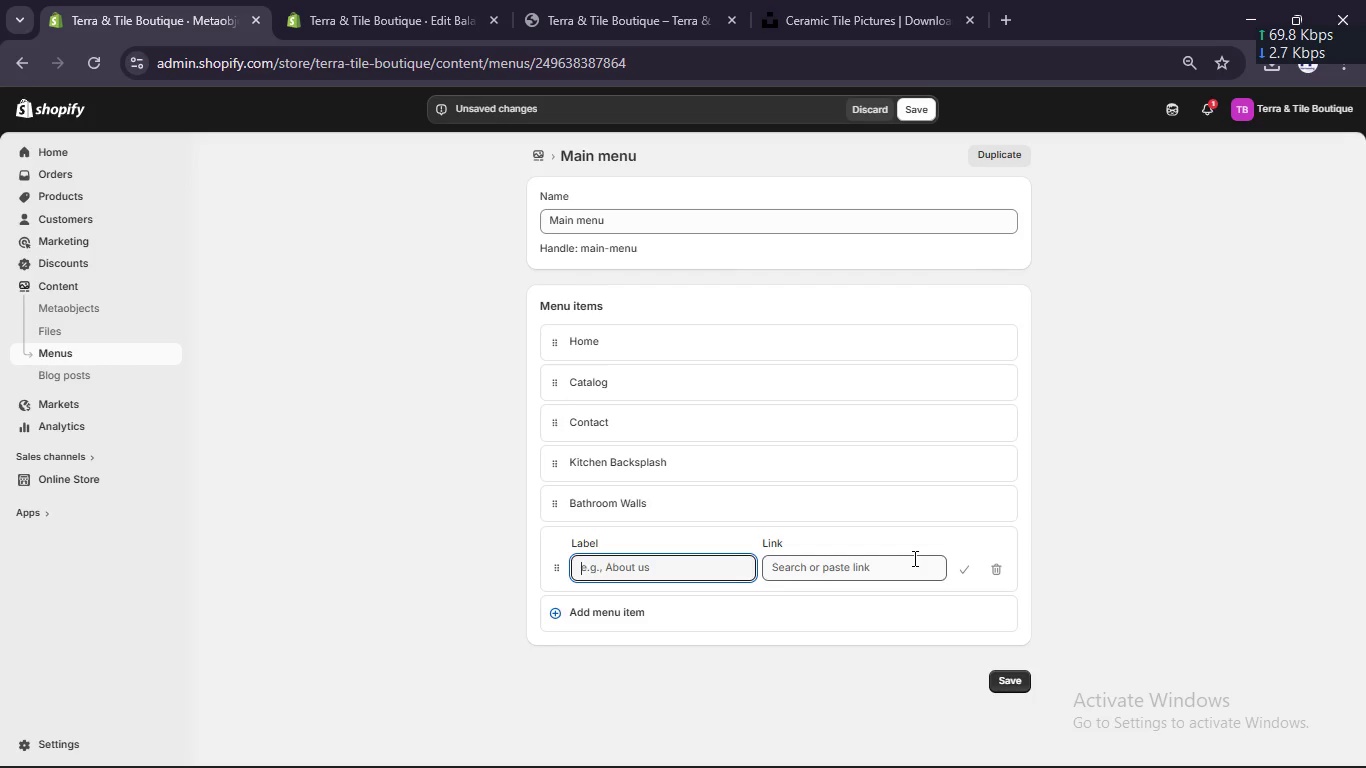 
left_click([903, 564])
 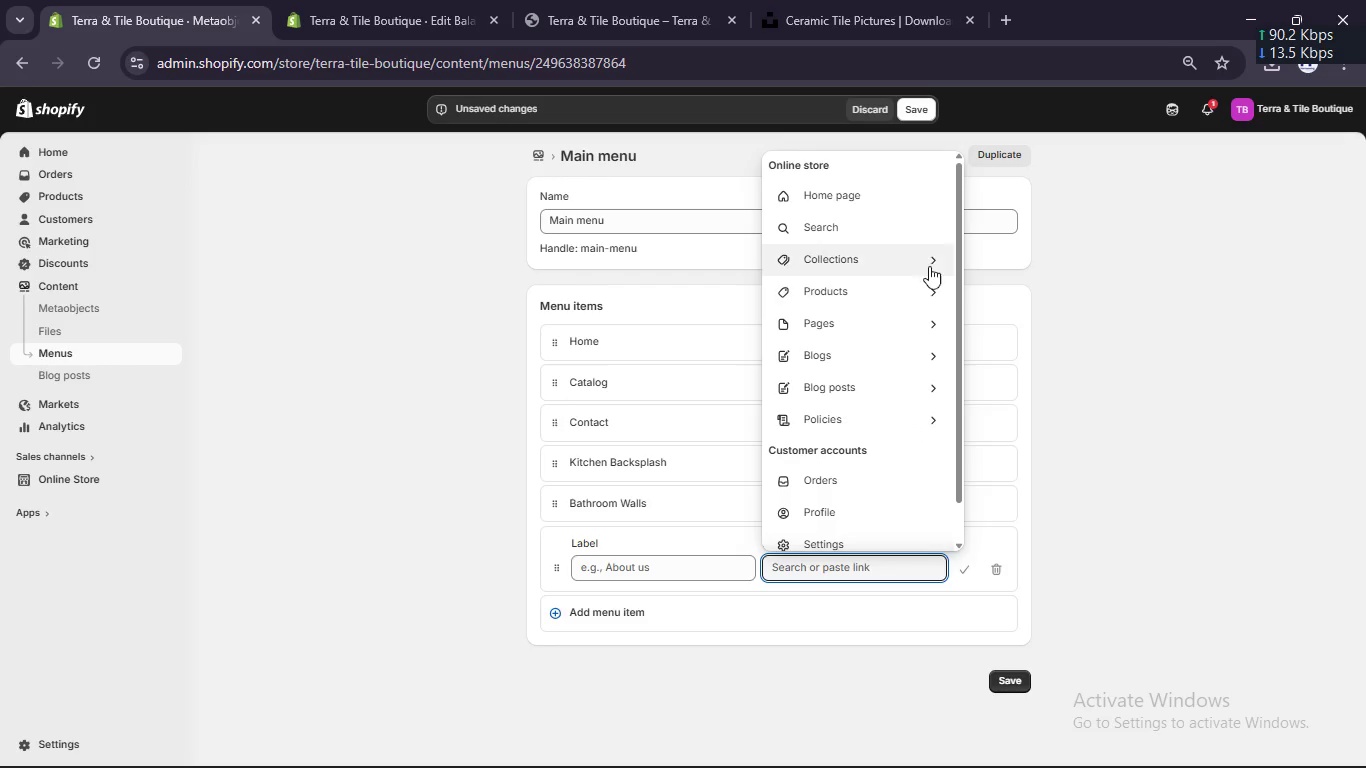 
left_click([929, 257])
 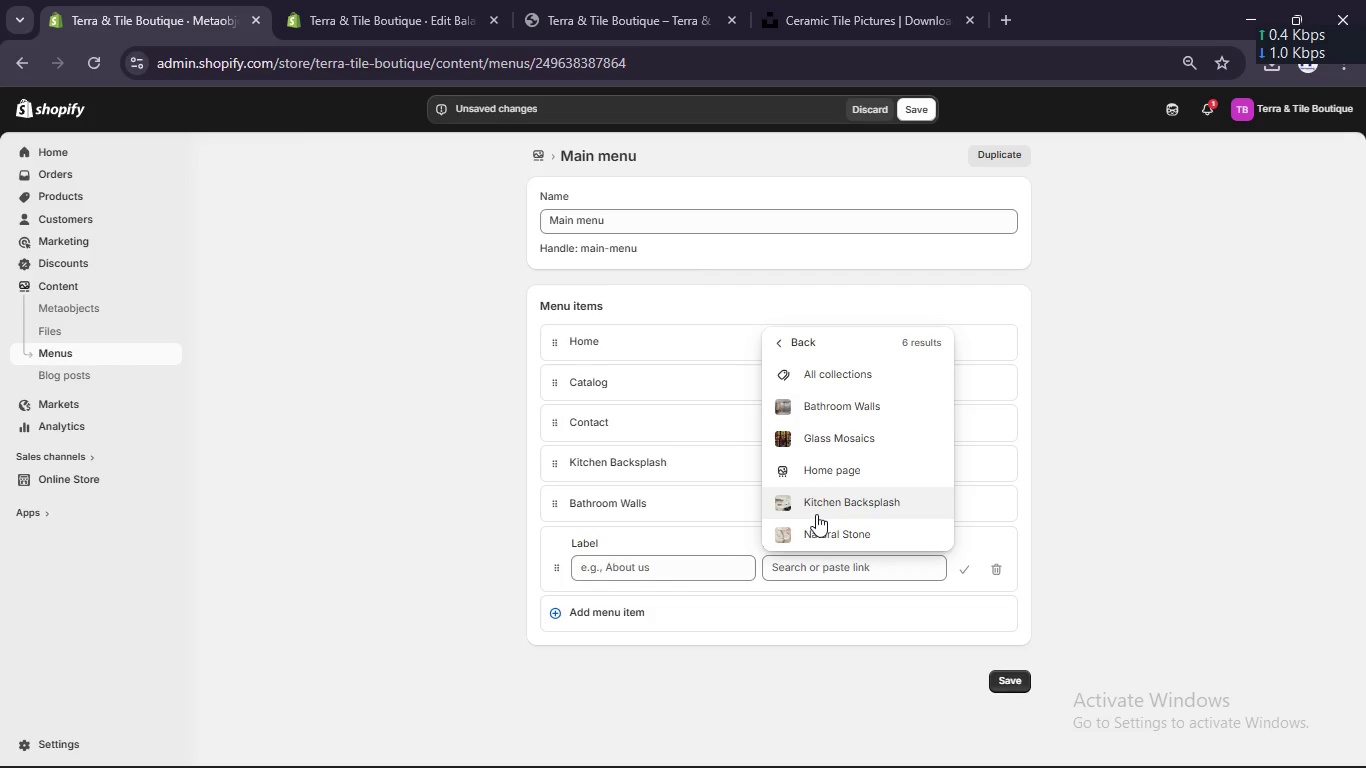 
wait(6.42)
 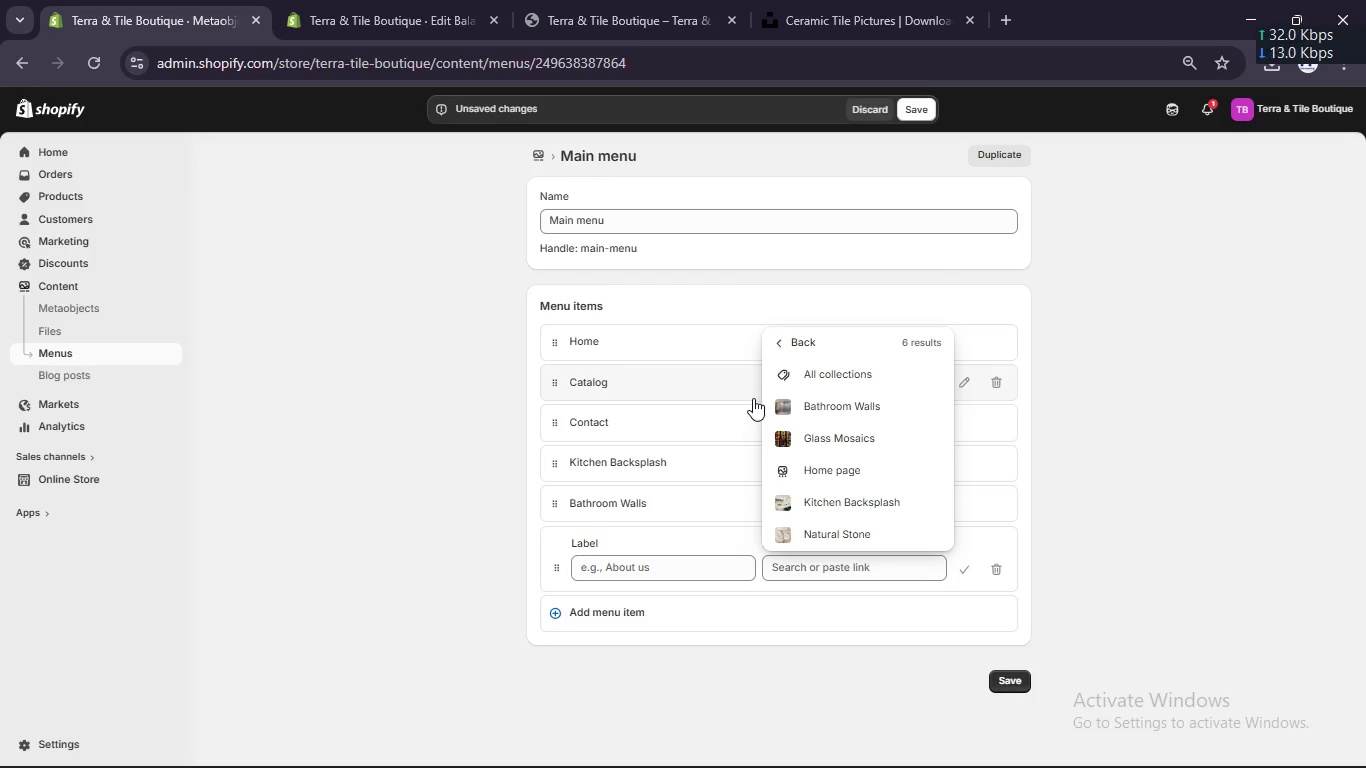 
left_click([821, 439])
 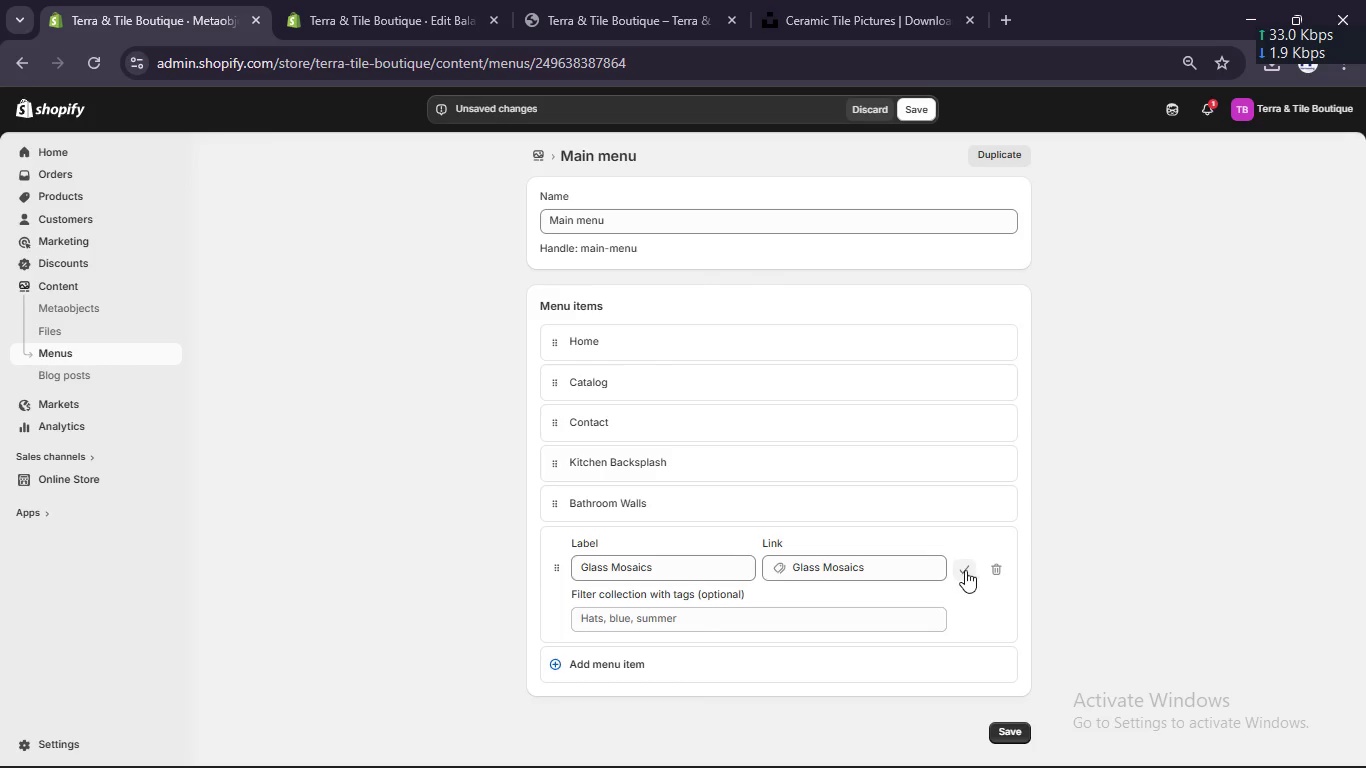 
left_click([967, 571])
 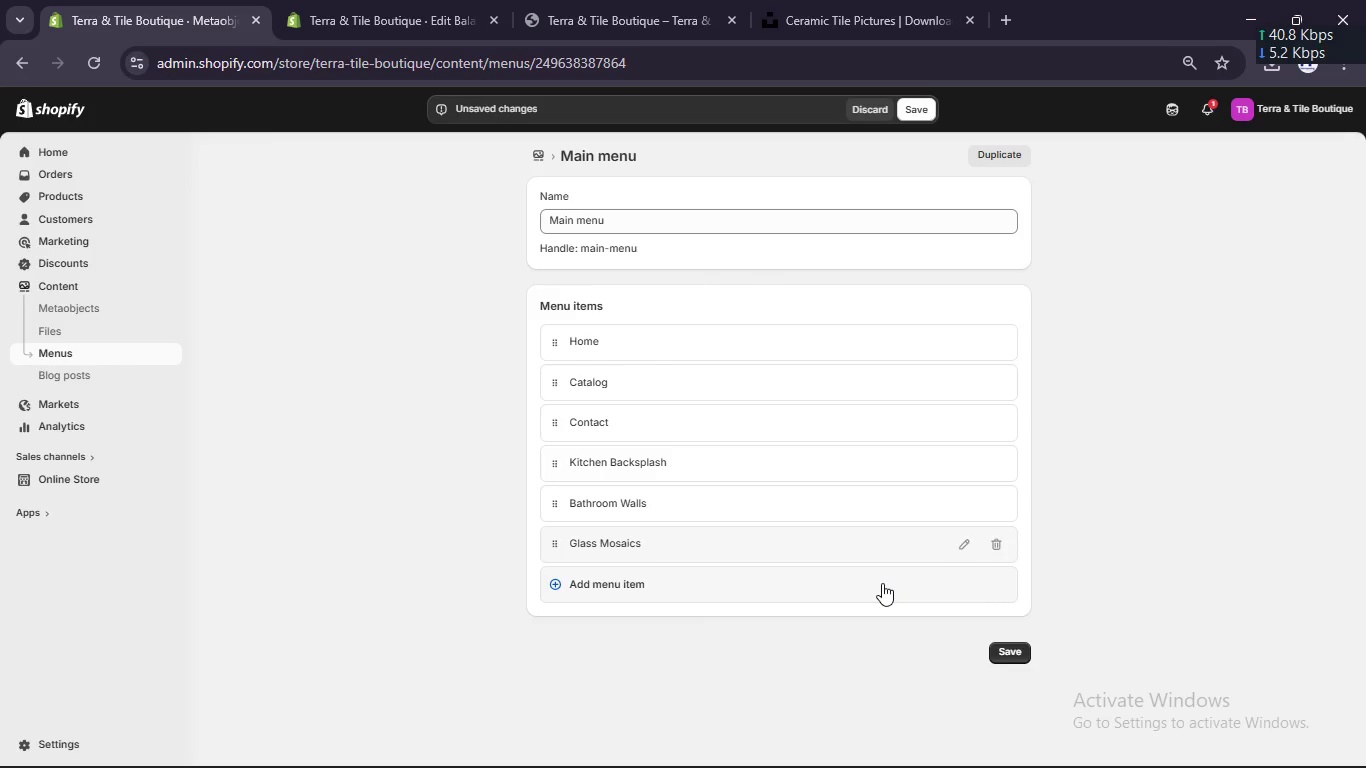 
left_click([882, 583])
 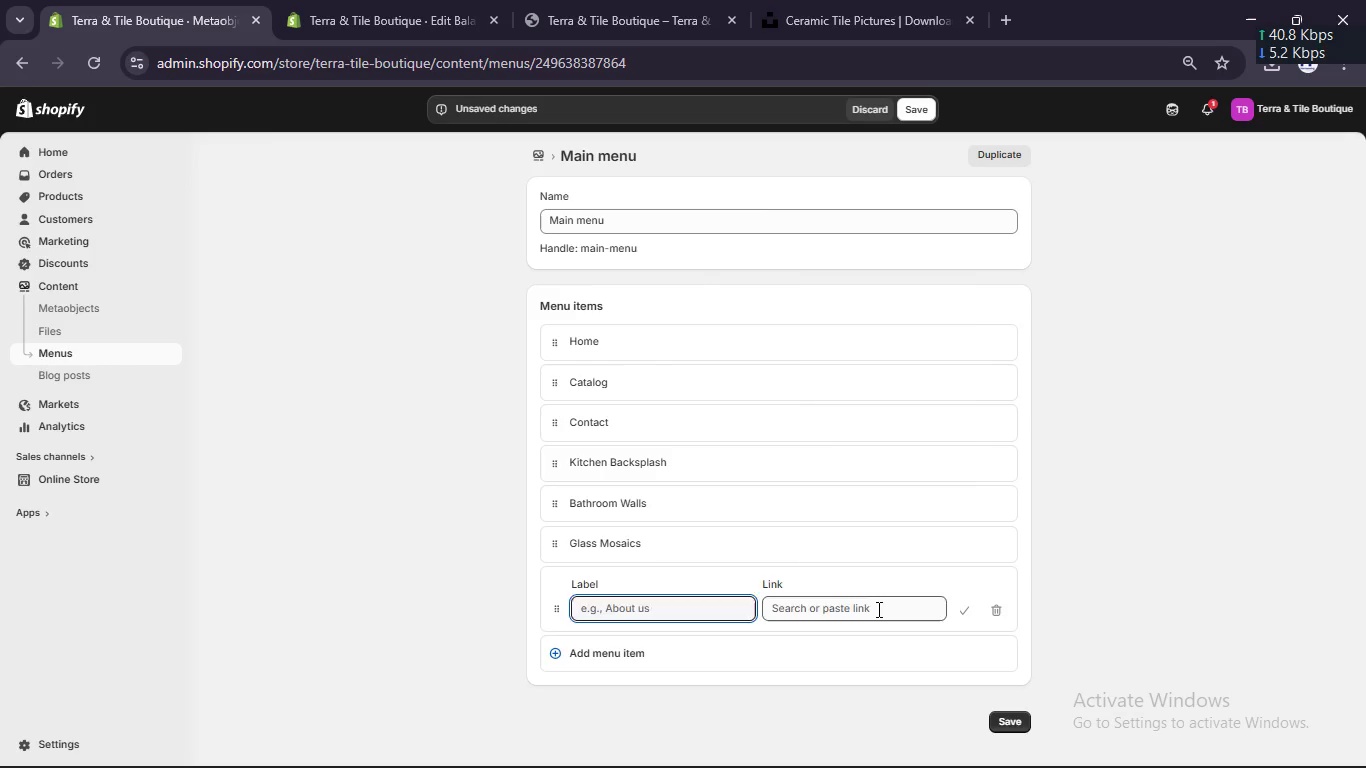 
left_click([877, 609])
 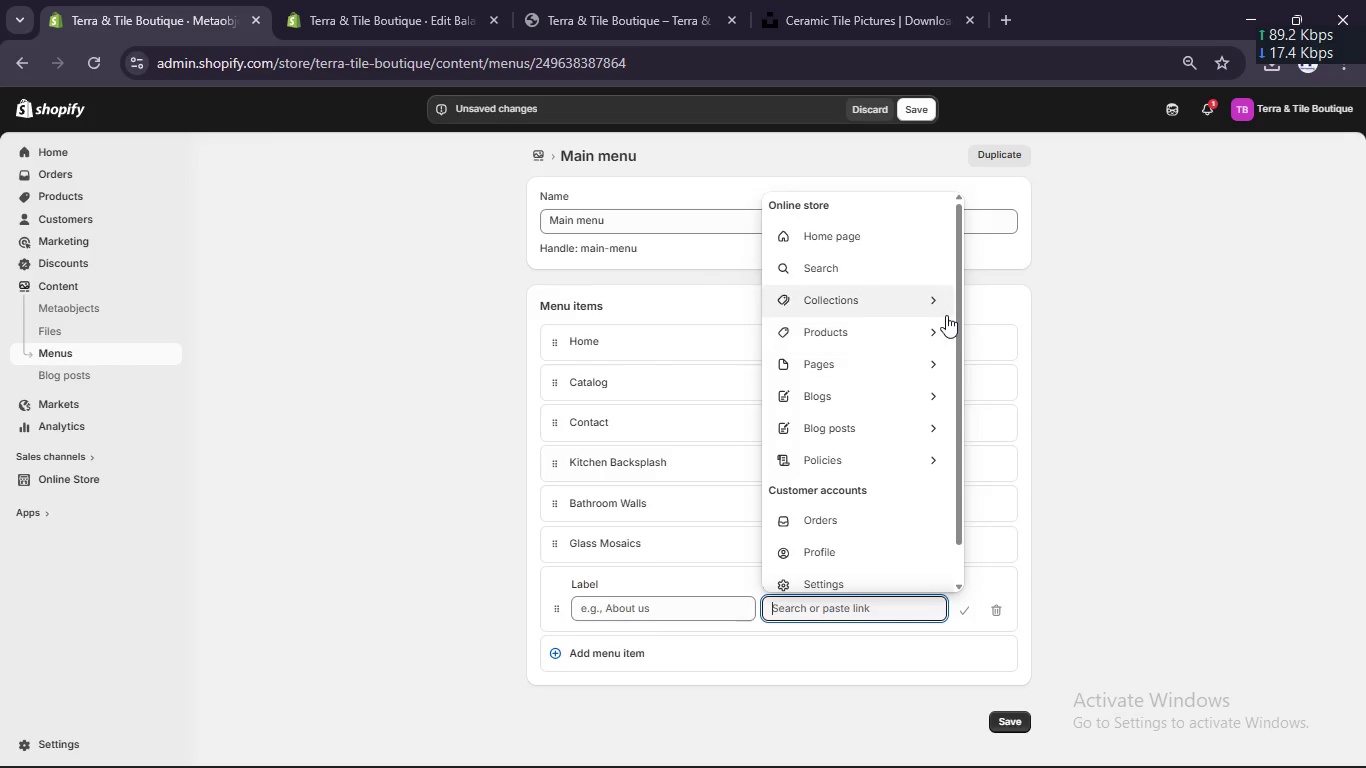 
left_click([945, 307])
 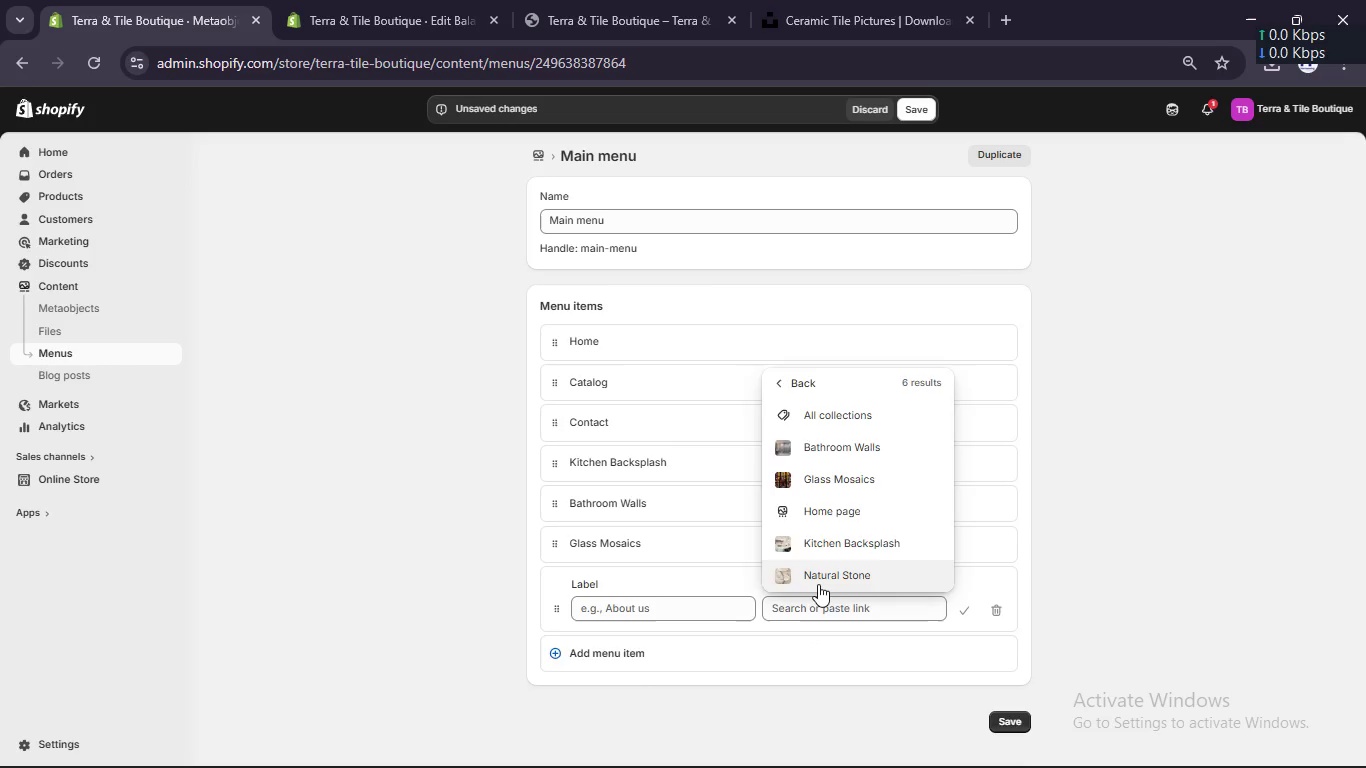 
wait(6.06)
 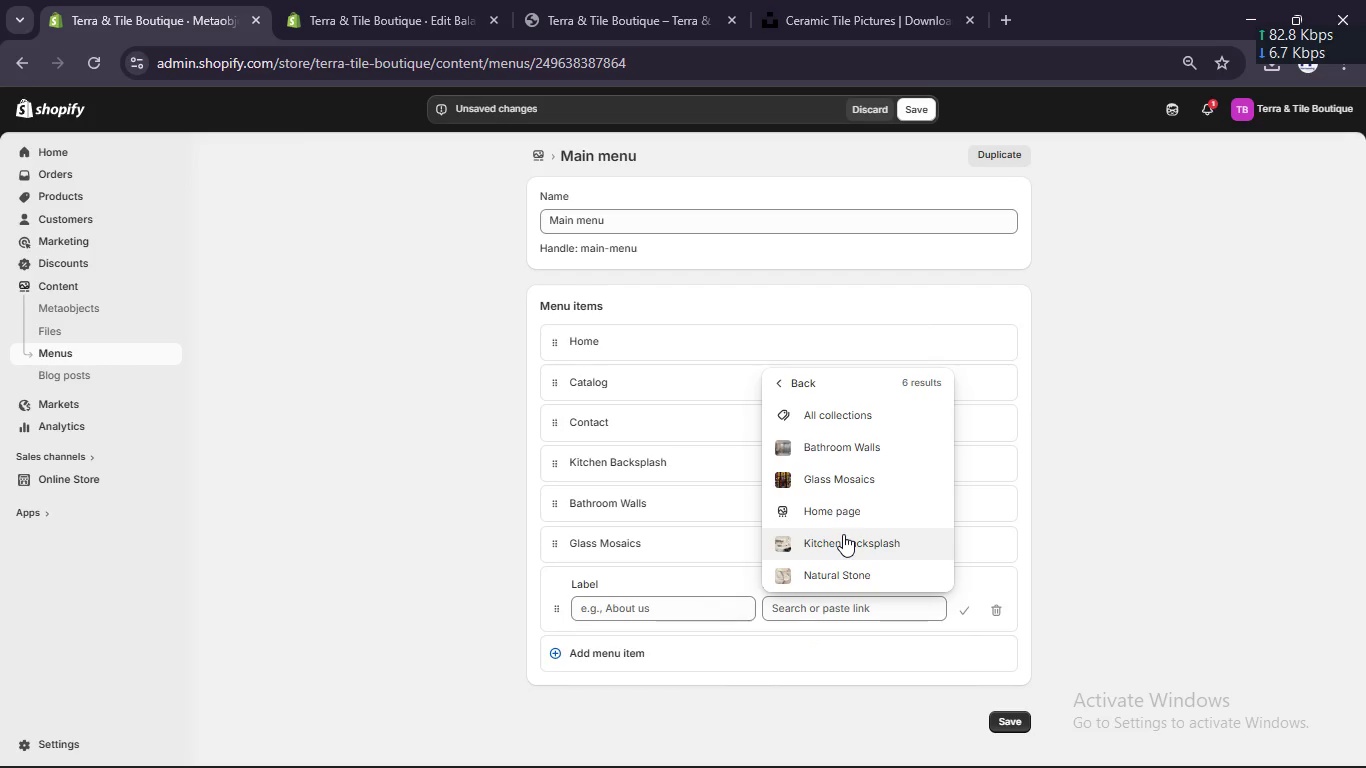 
left_click([952, 610])
 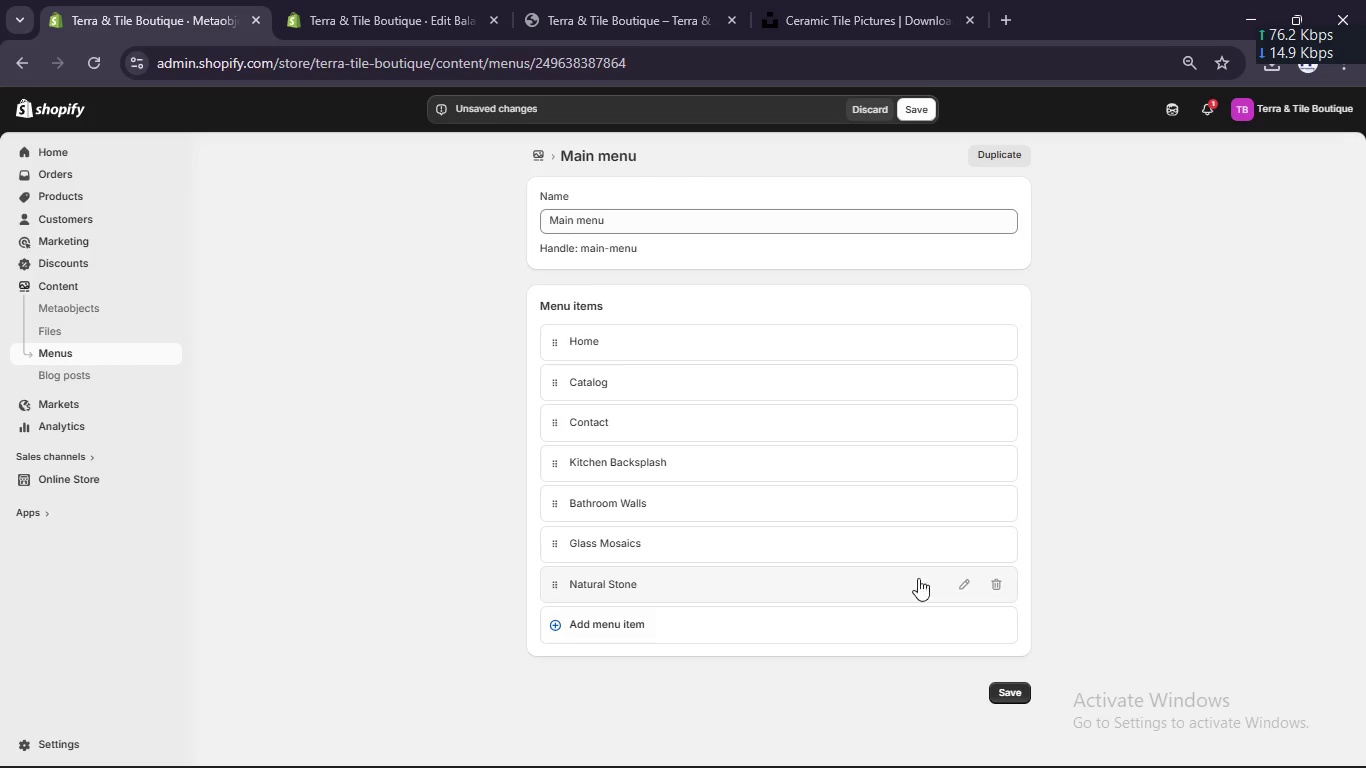 
scroll: coordinate [914, 572], scroll_direction: down, amount: 3.0
 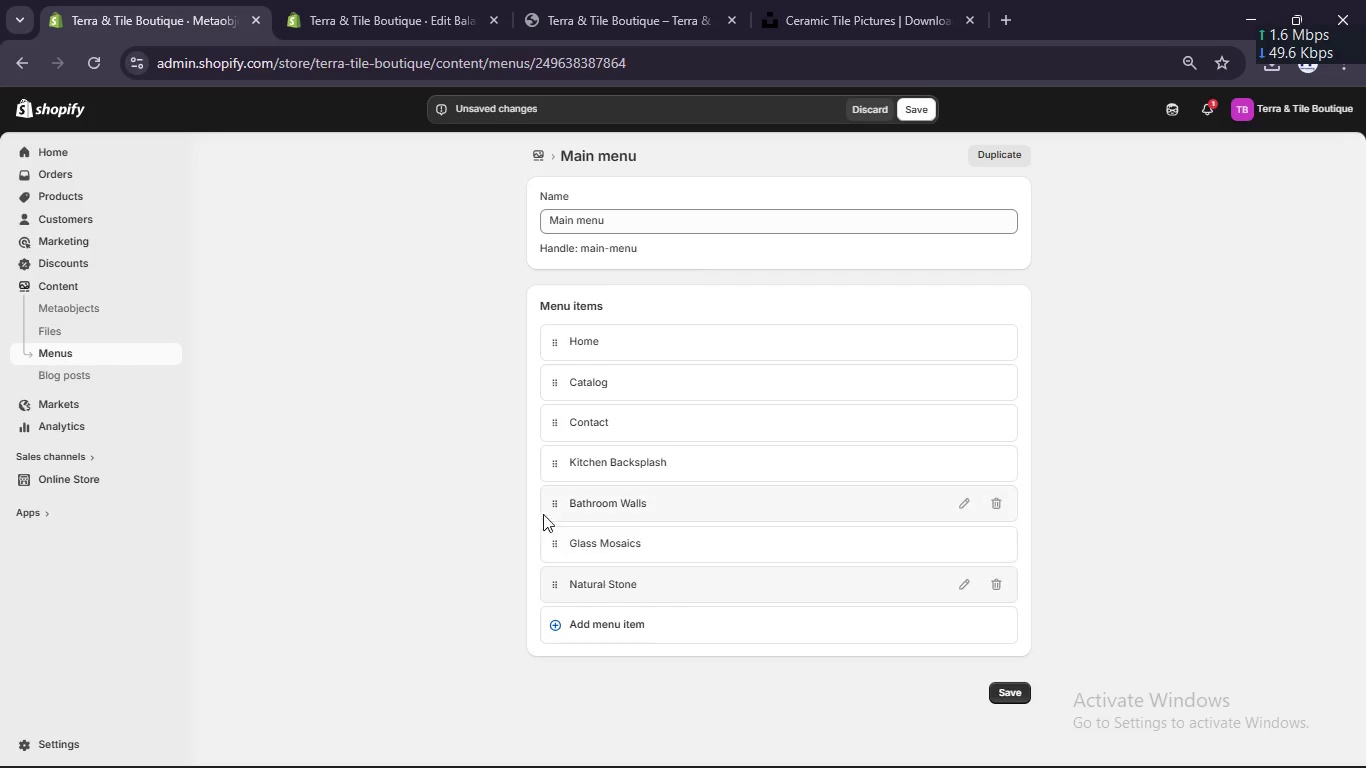 
wait(5.51)
 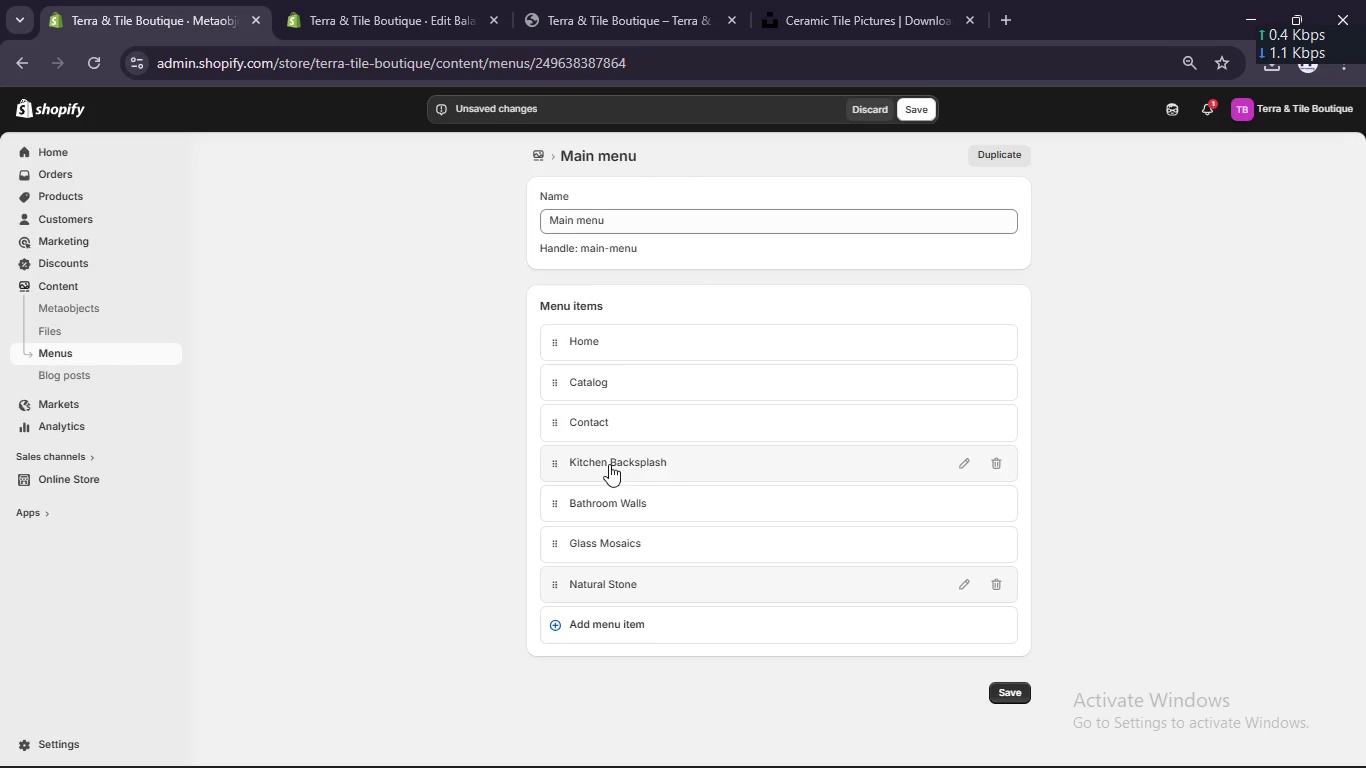 
left_click_drag(start_coordinate=[556, 466], to_coordinate=[598, 431])
 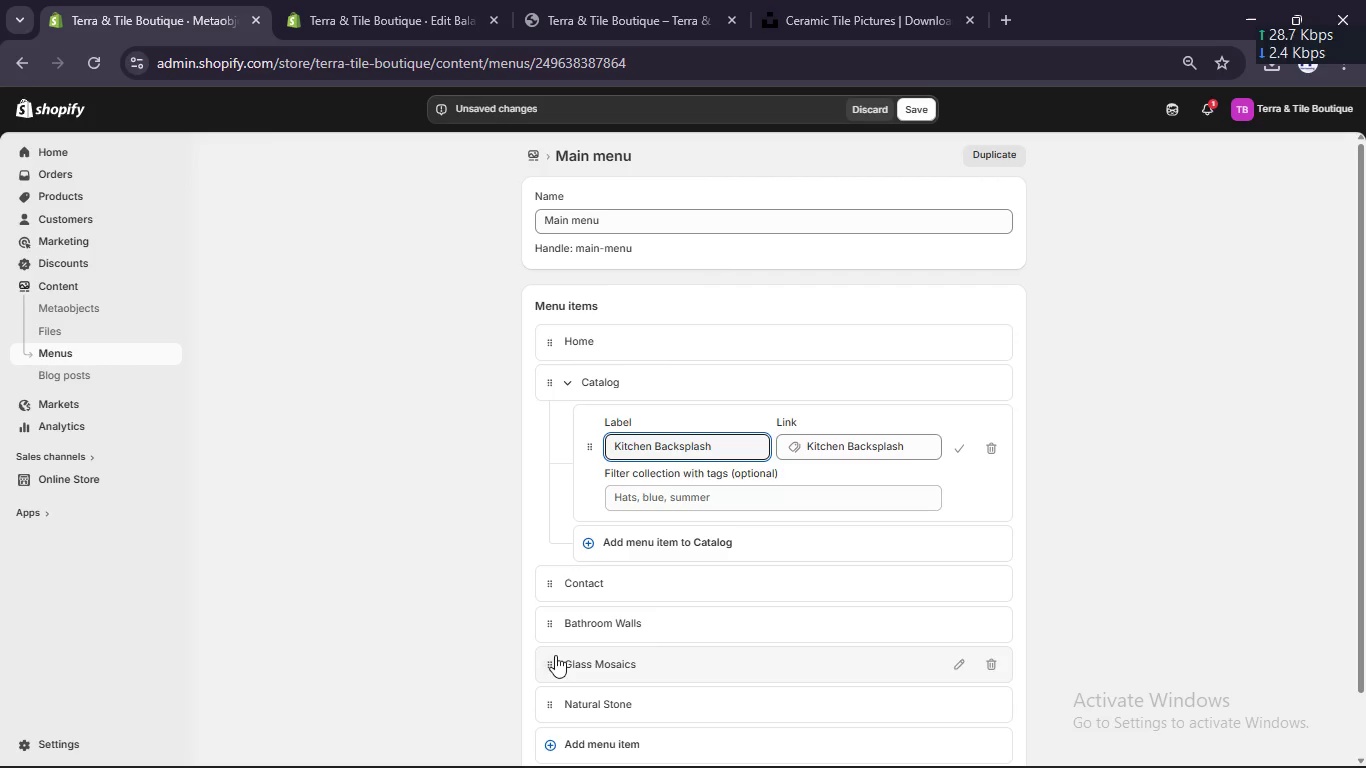 
left_click_drag(start_coordinate=[552, 626], to_coordinate=[608, 553])
 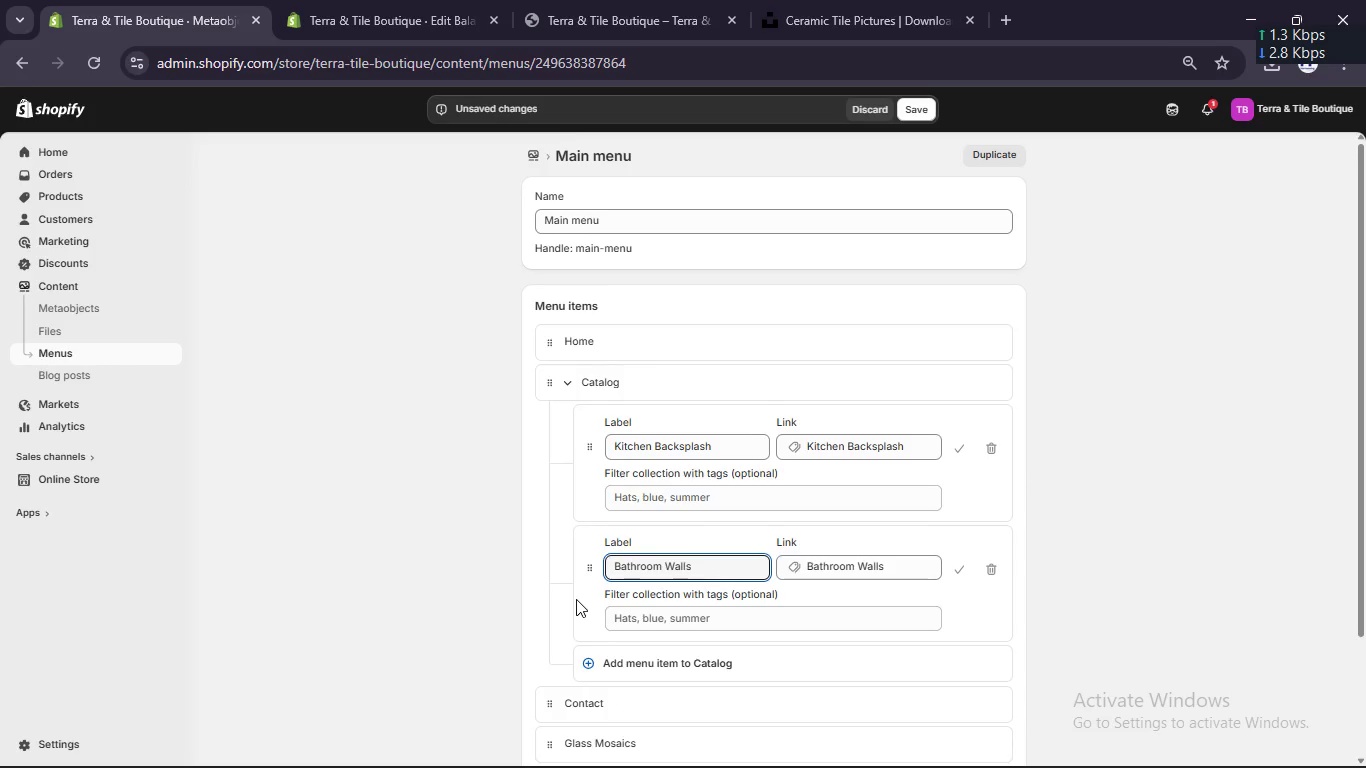 
scroll: coordinate [576, 599], scroll_direction: none, amount: 0.0
 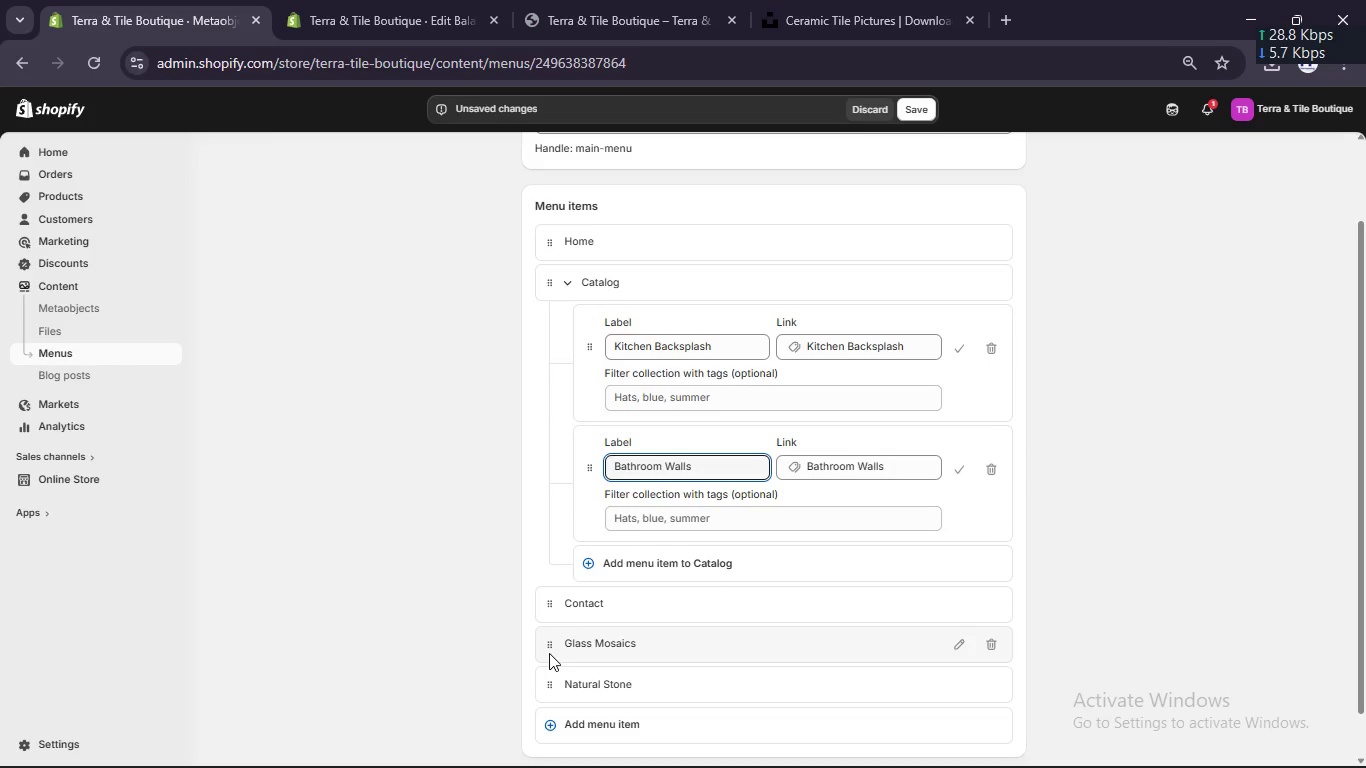 
left_click_drag(start_coordinate=[549, 653], to_coordinate=[609, 577])
 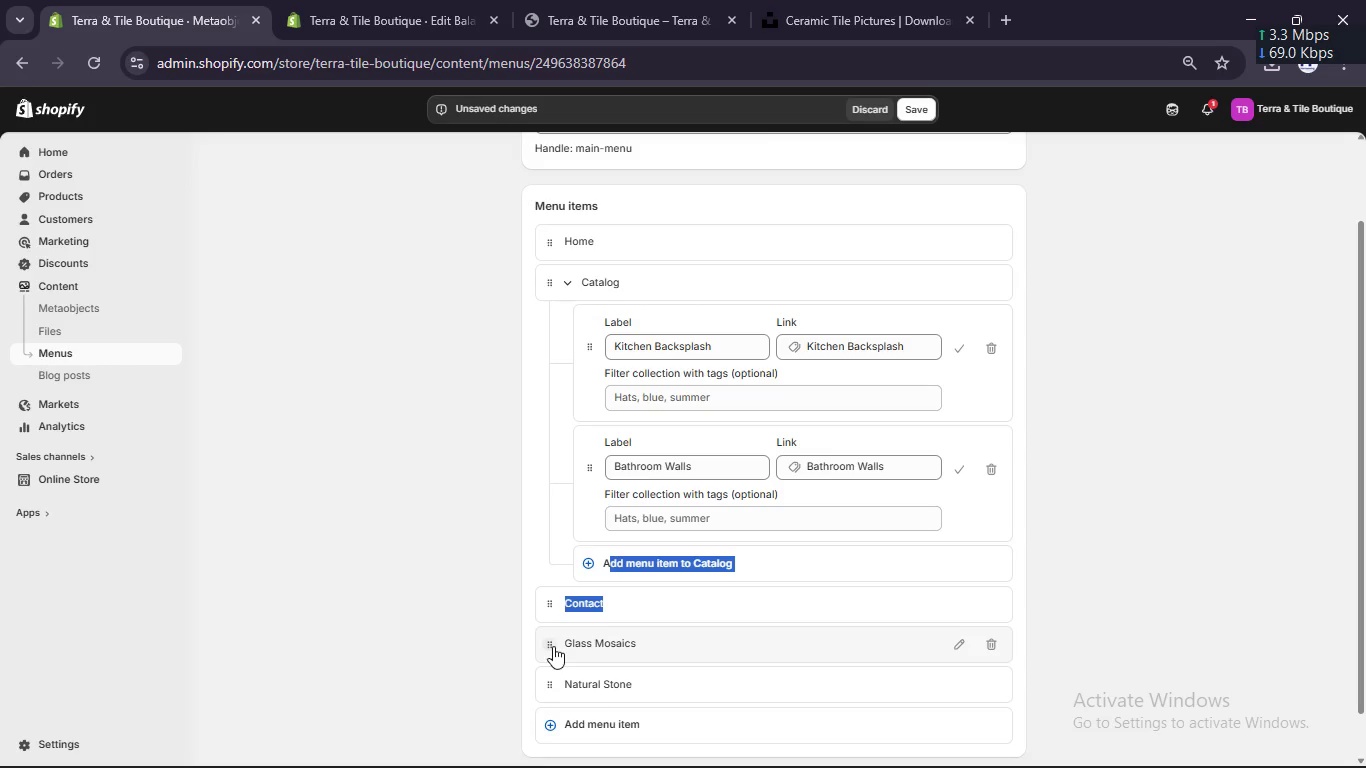 
left_click_drag(start_coordinate=[553, 646], to_coordinate=[593, 576])
 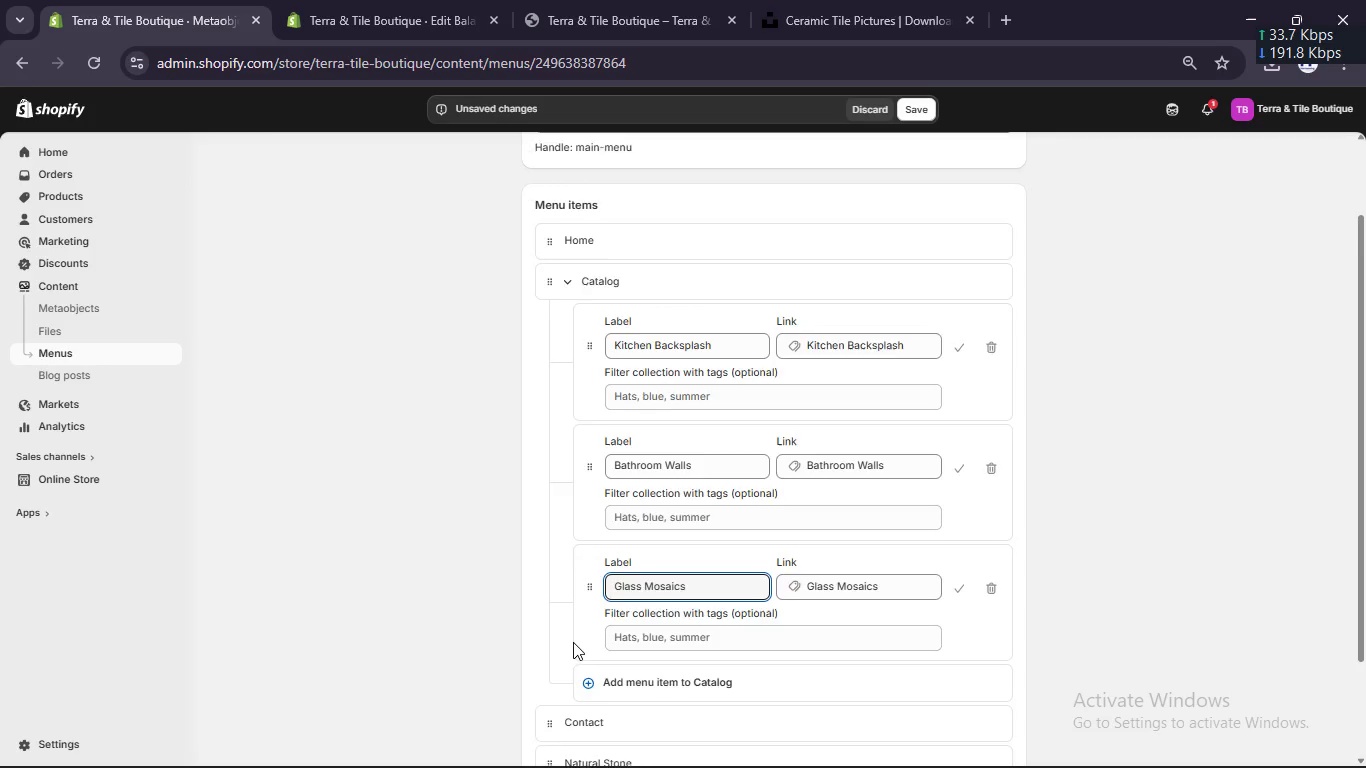 
scroll: coordinate [573, 642], scroll_direction: down, amount: 2.0
 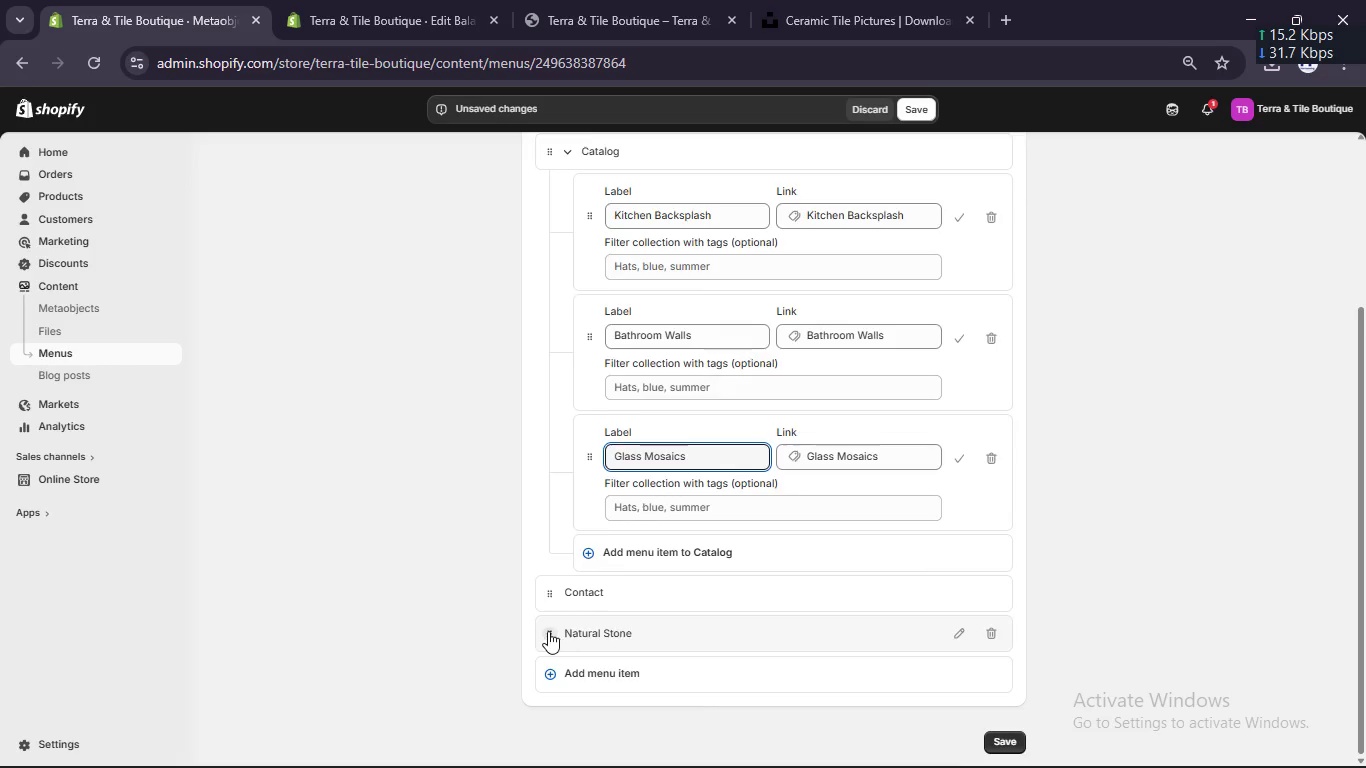 
left_click_drag(start_coordinate=[548, 631], to_coordinate=[618, 566])
 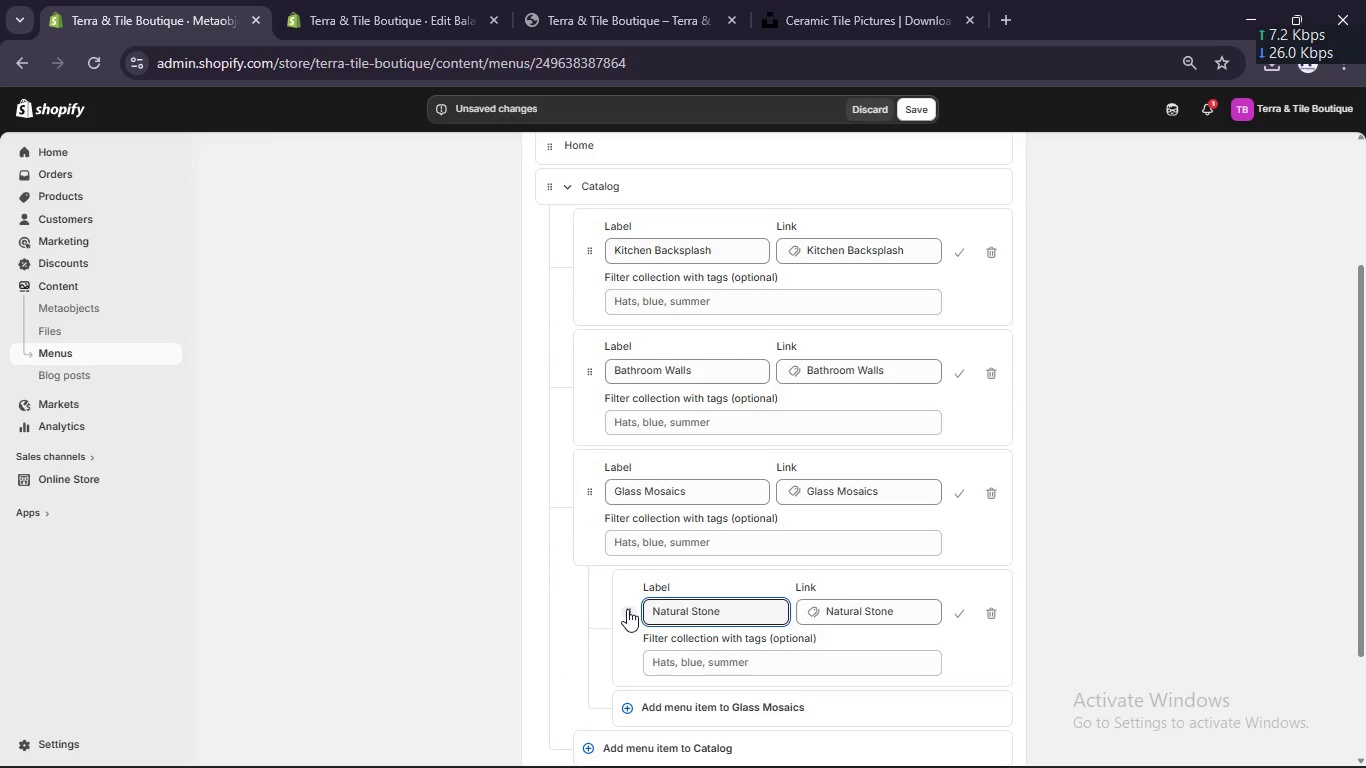 
left_click_drag(start_coordinate=[627, 609], to_coordinate=[574, 611])
 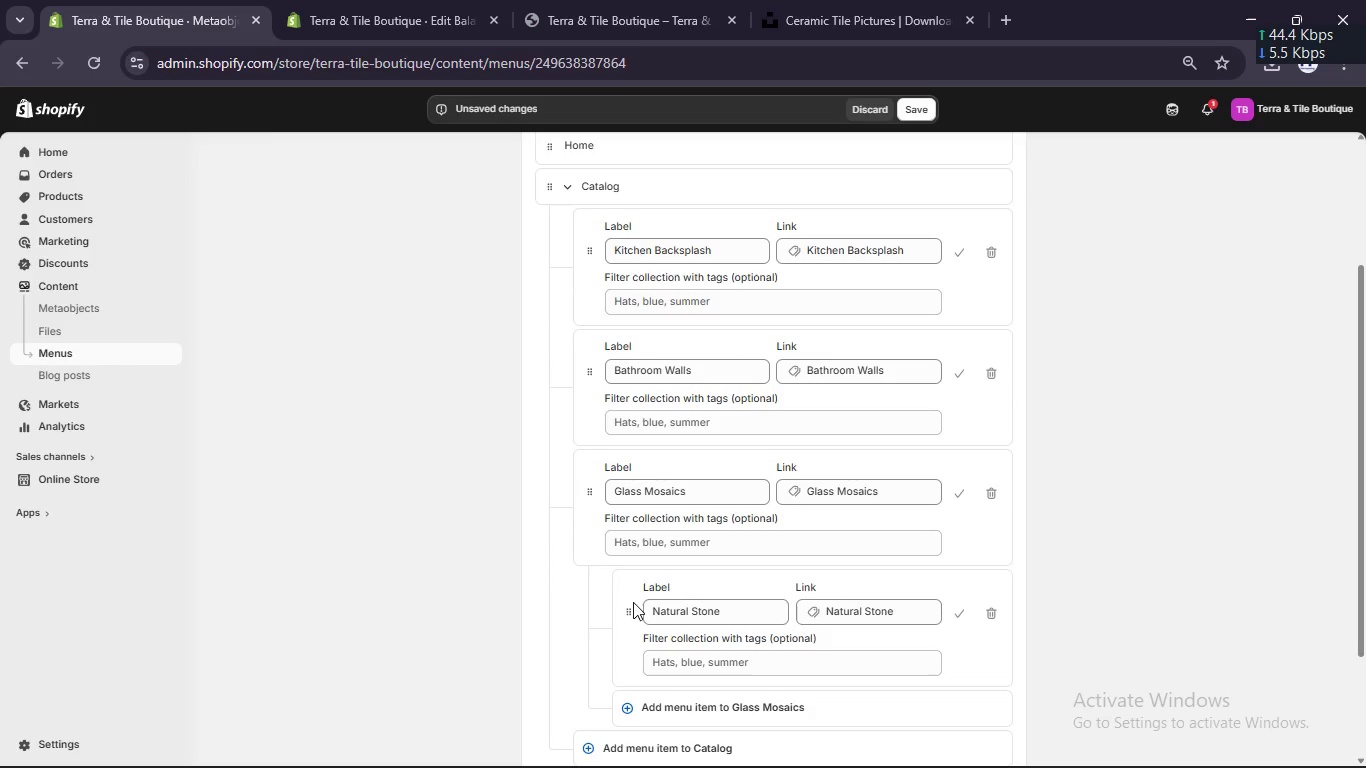 
left_click_drag(start_coordinate=[632, 607], to_coordinate=[621, 614])
 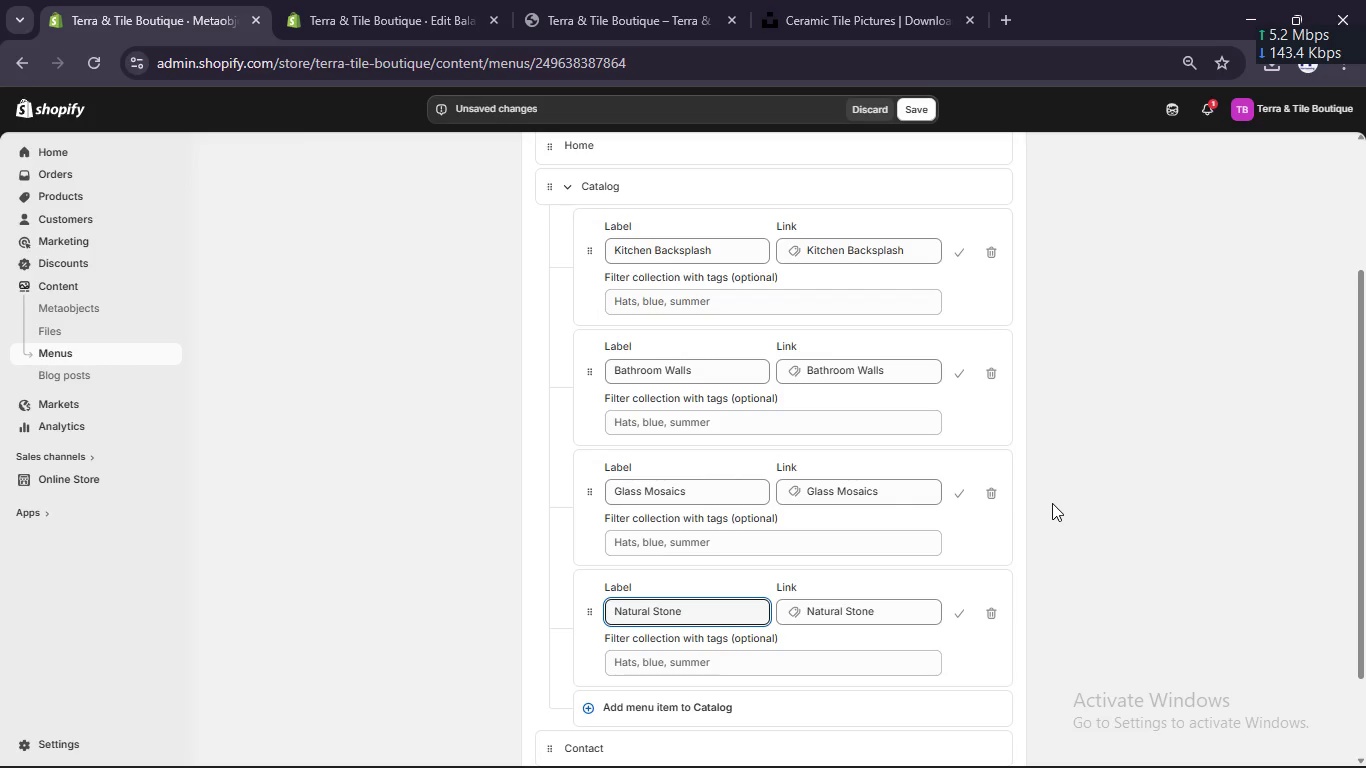 
key(Meta+Shift+S)
 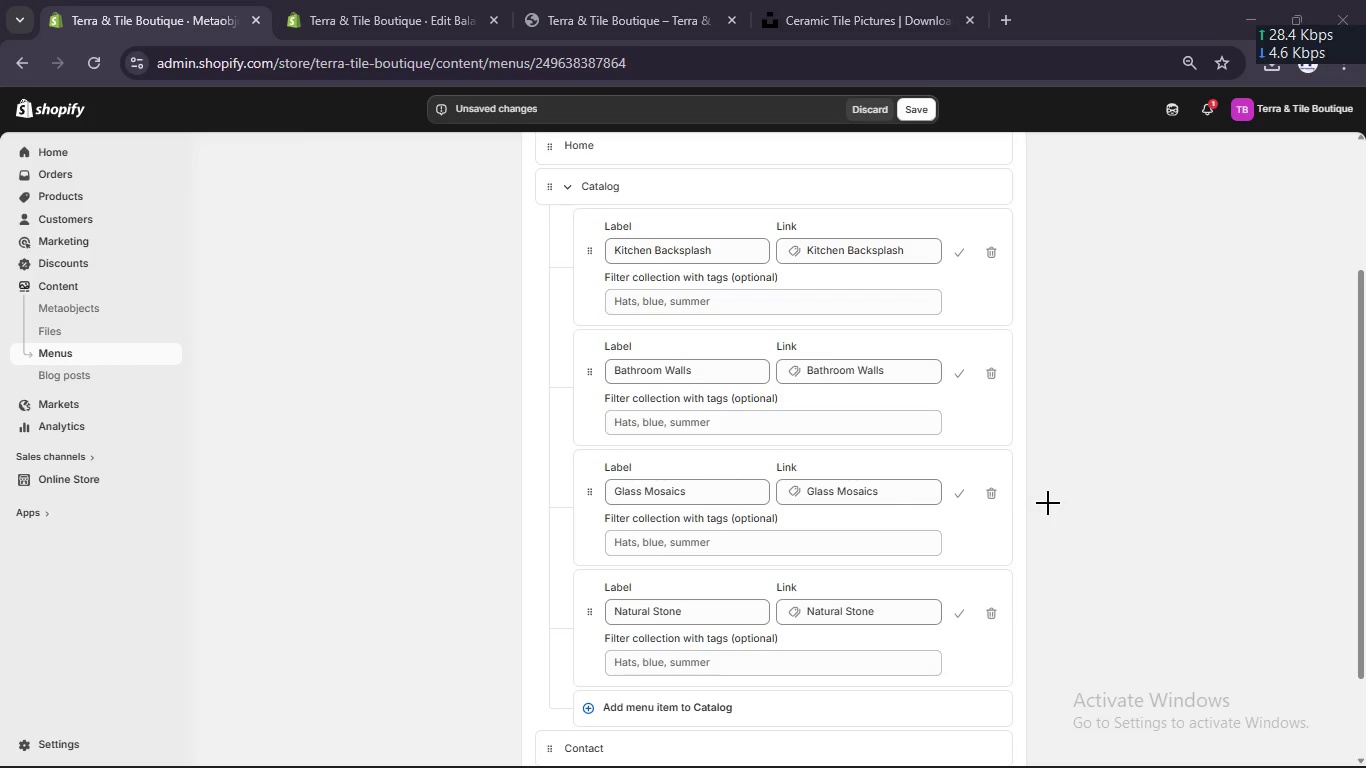 
left_click([1048, 503])
 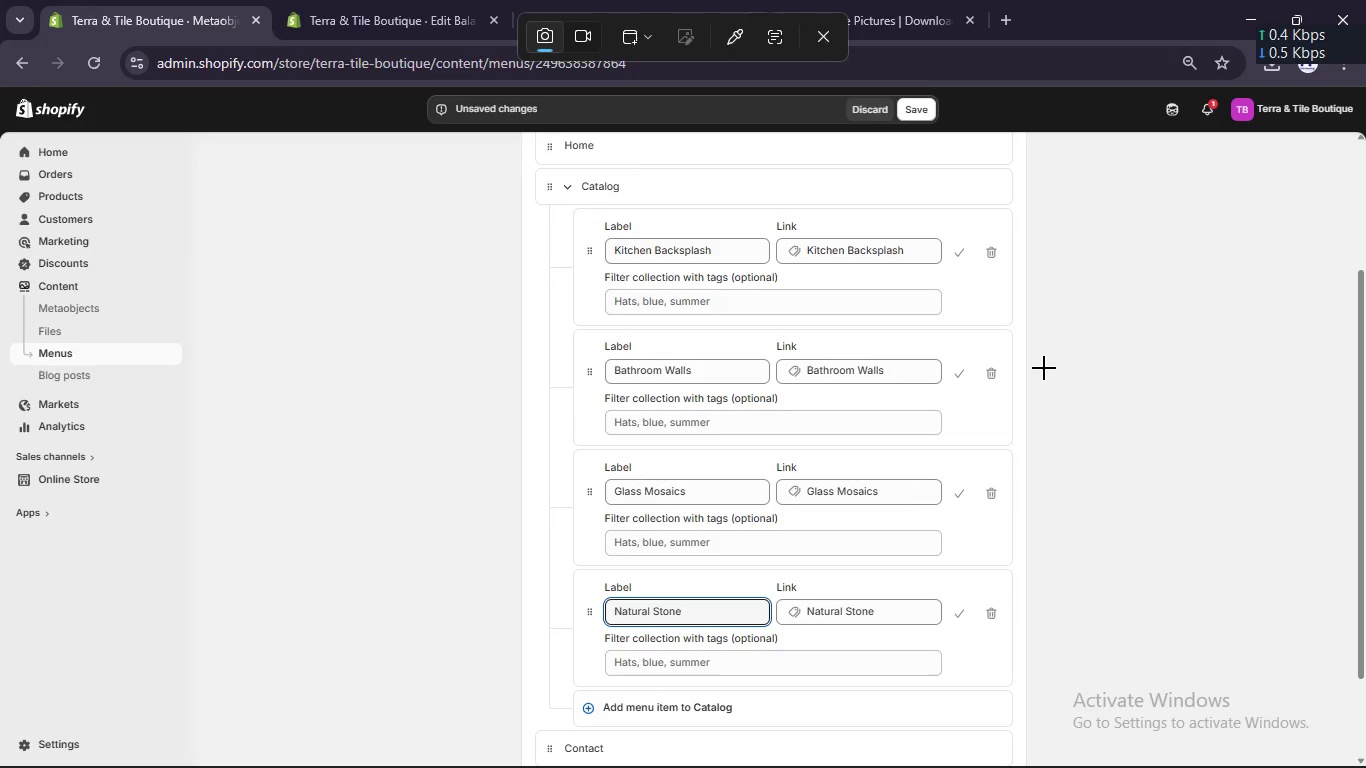 
scroll: coordinate [947, 388], scroll_direction: down, amount: 1.0
 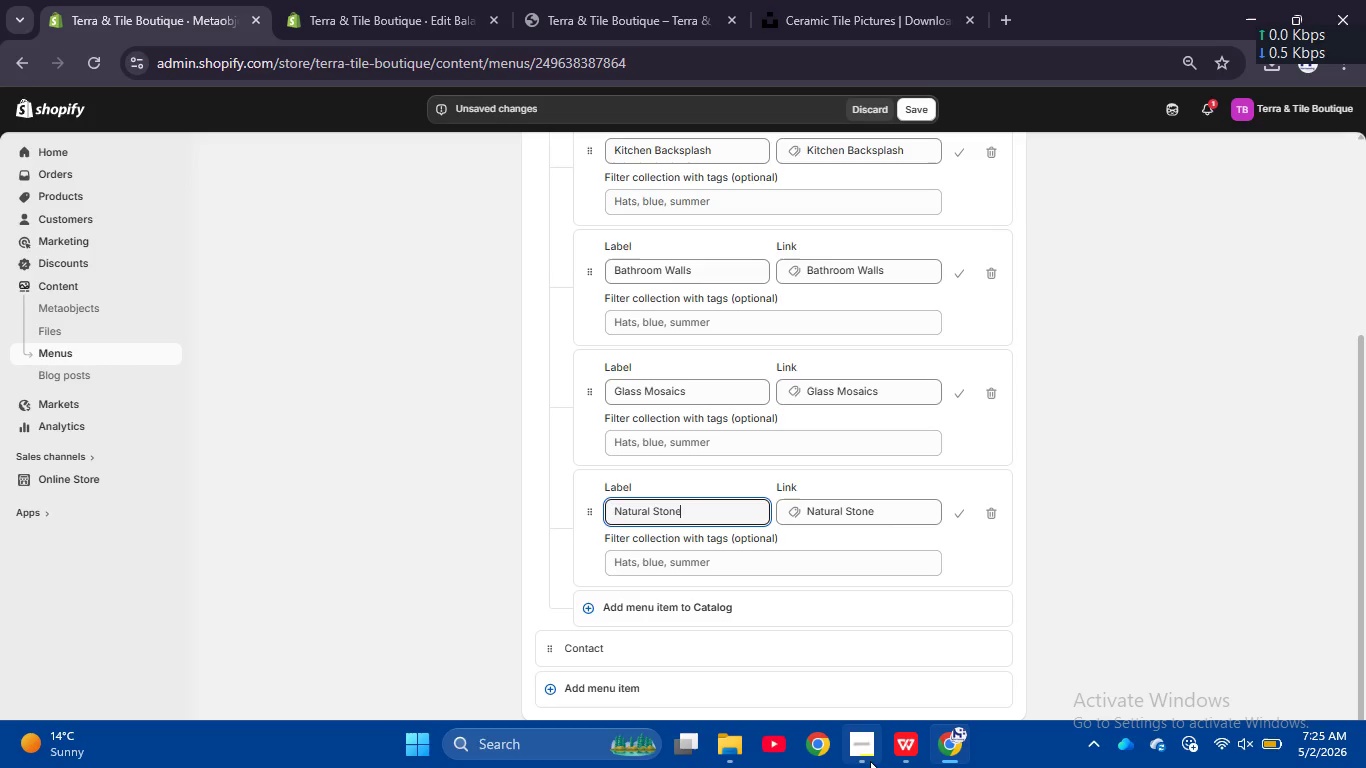 
left_click([870, 763])